 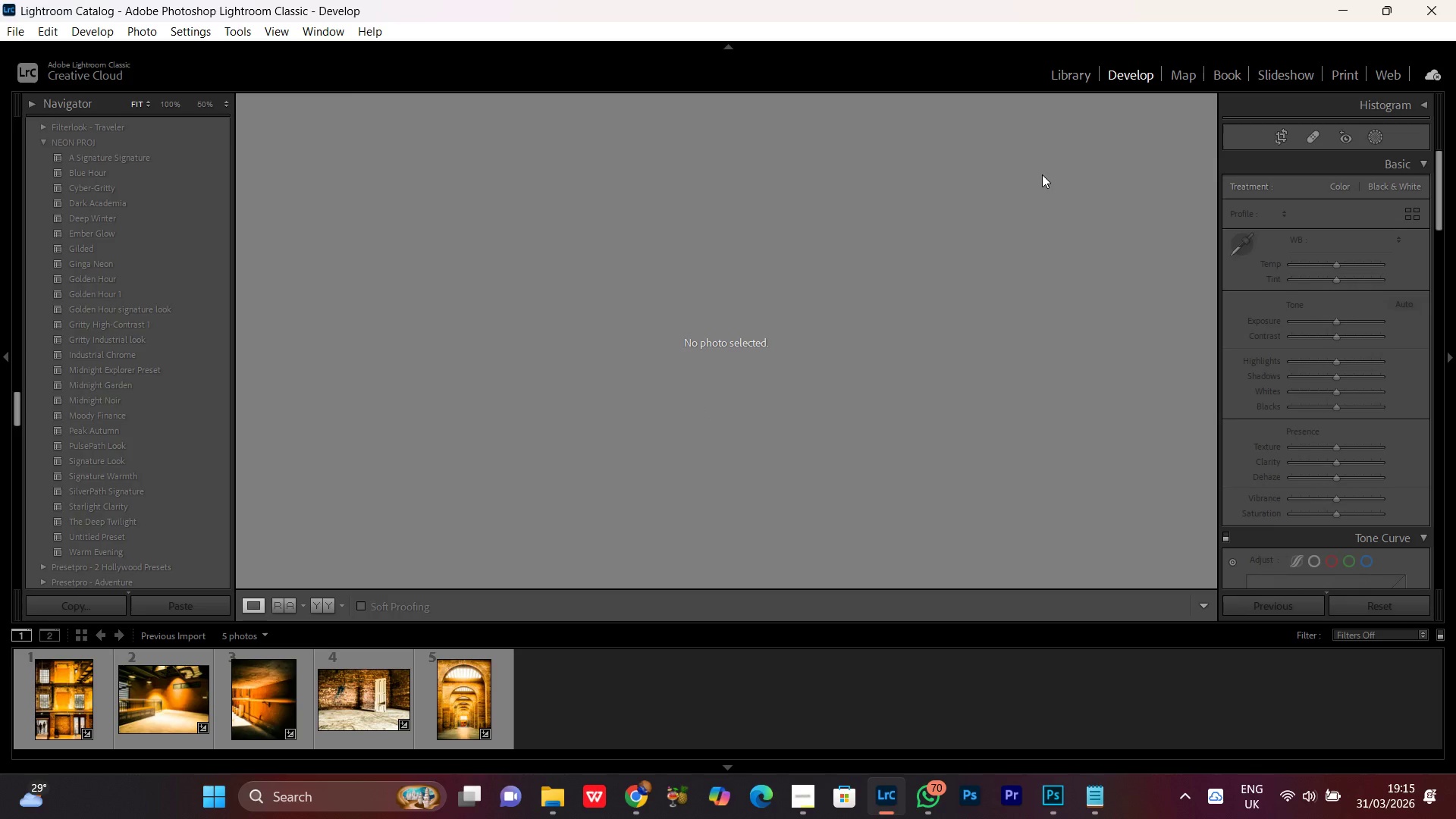 
left_click([1337, 5])
 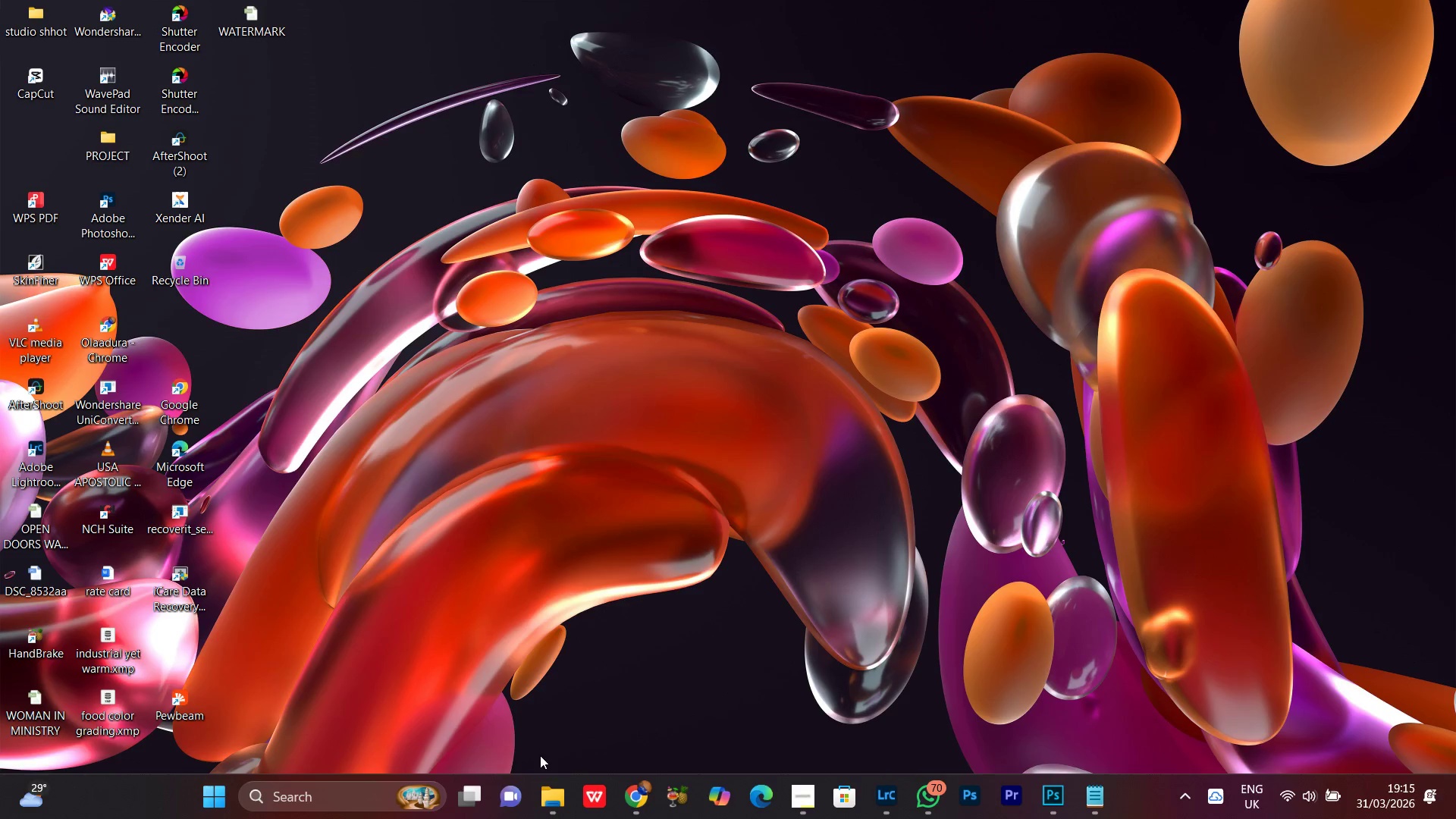 
left_click([555, 818])
 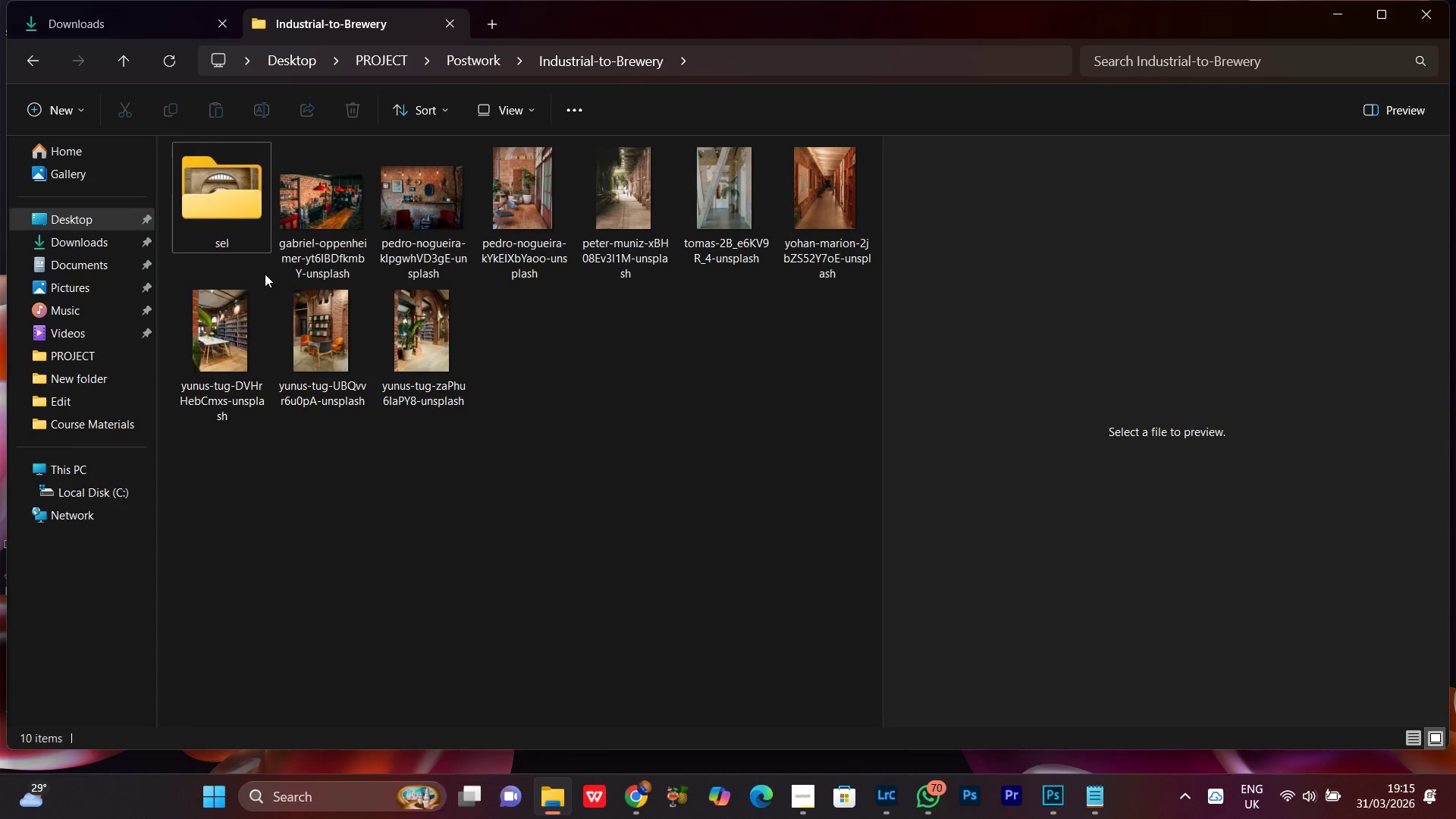 
double_click([234, 221])
 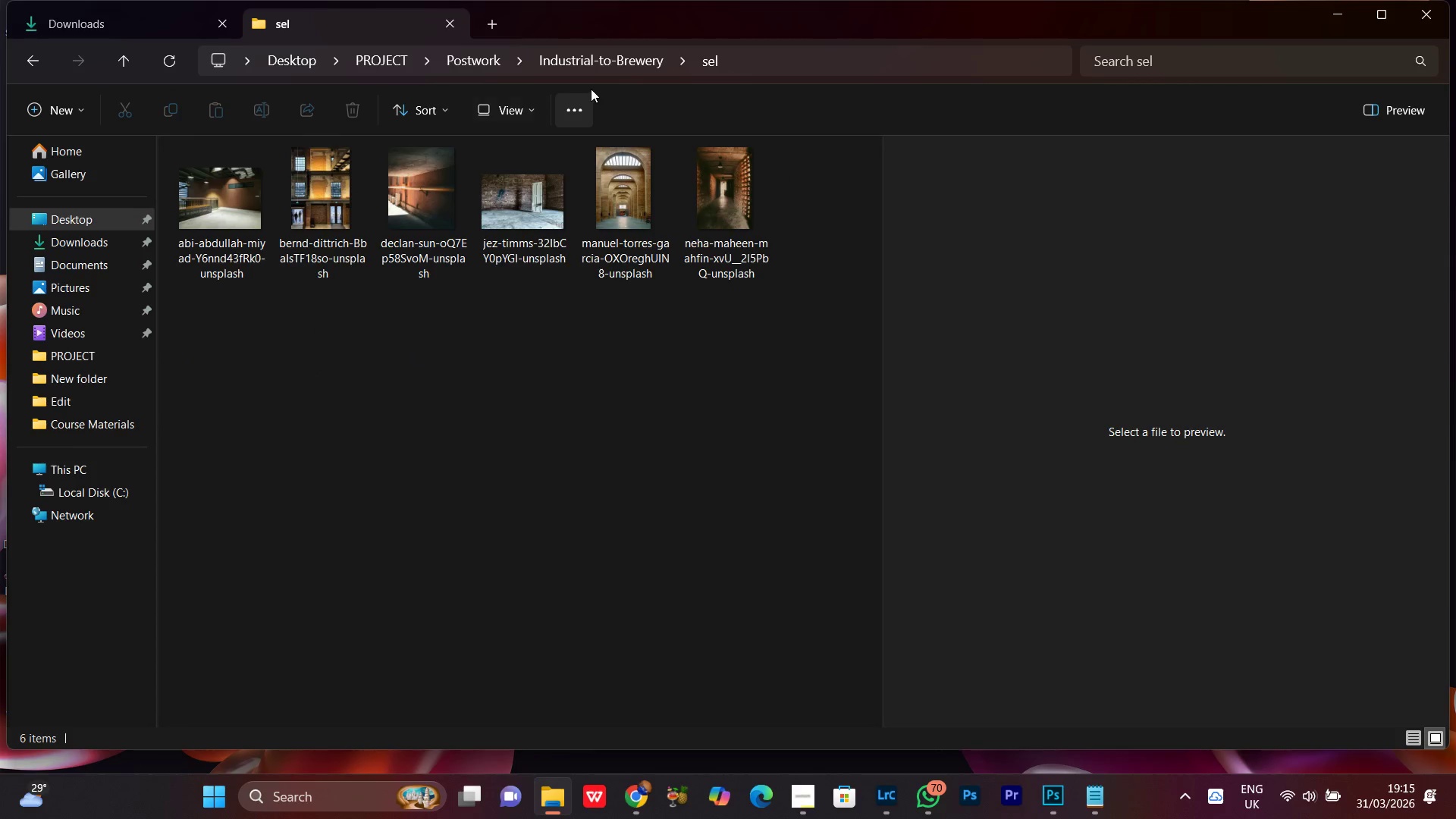 
left_click([592, 76])
 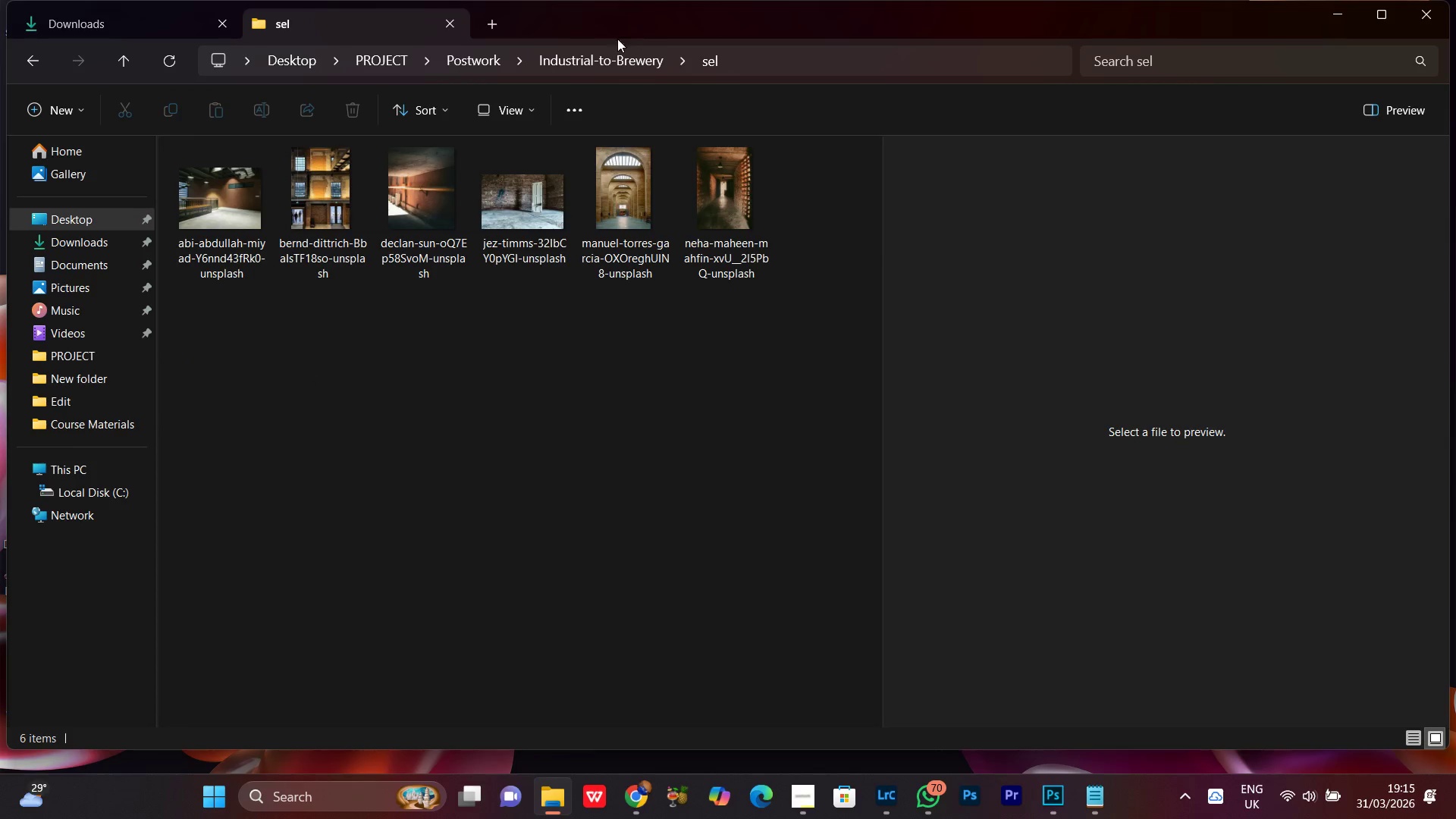 
left_click([593, 61])
 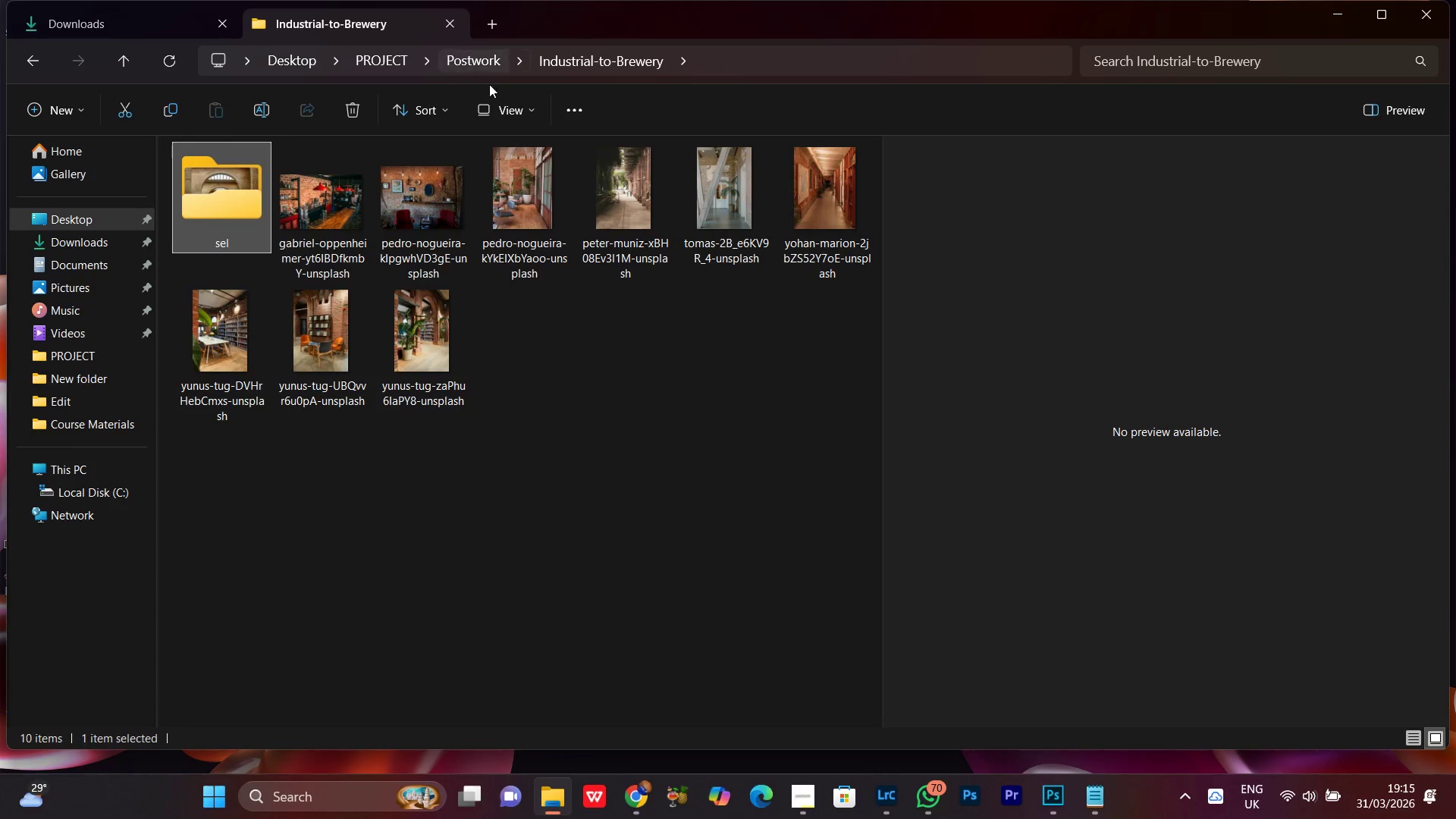 
left_click([479, 59])
 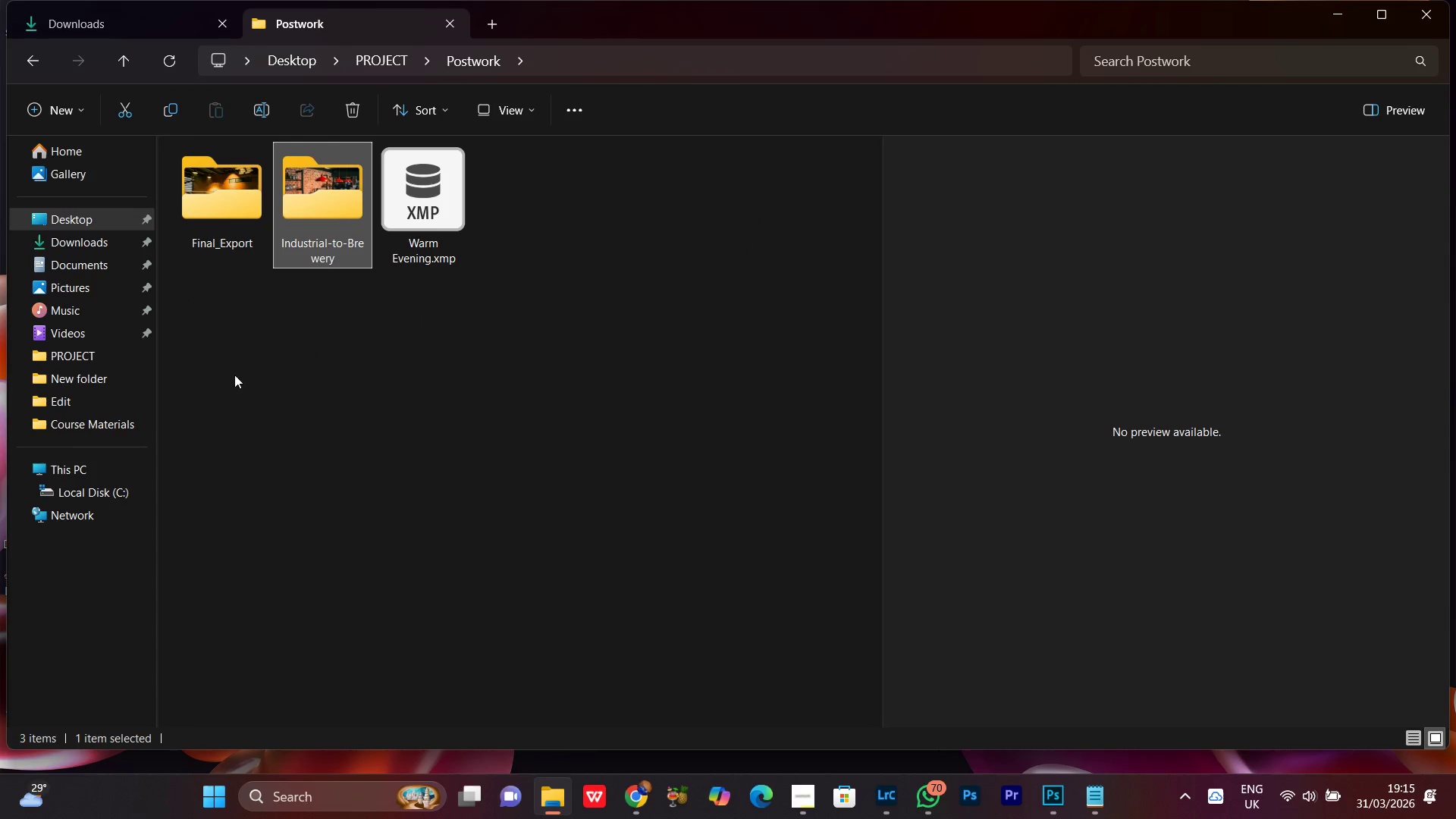 
left_click([282, 435])
 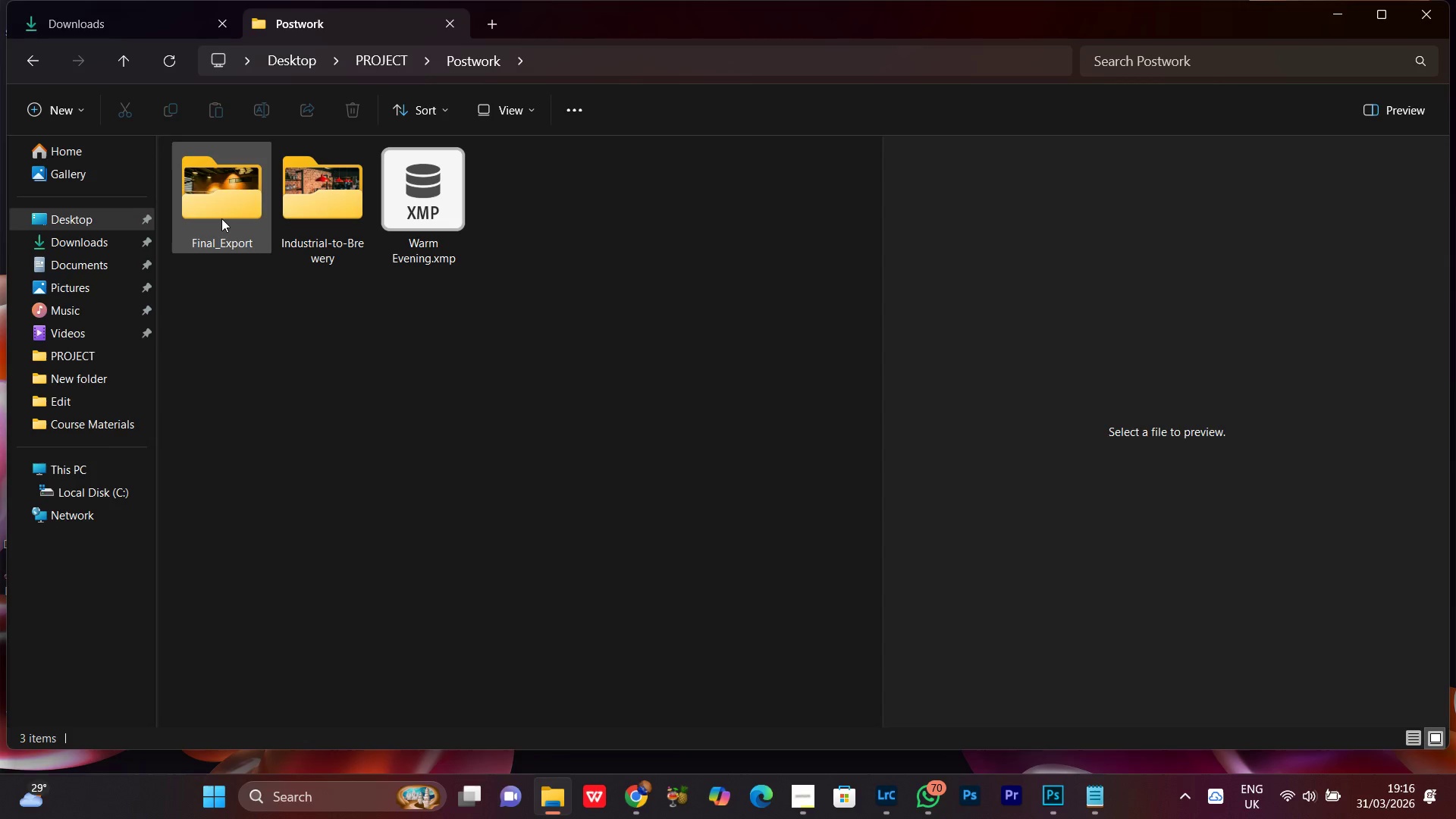 
left_click_drag(start_coordinate=[221, 214], to_coordinate=[298, 185])
 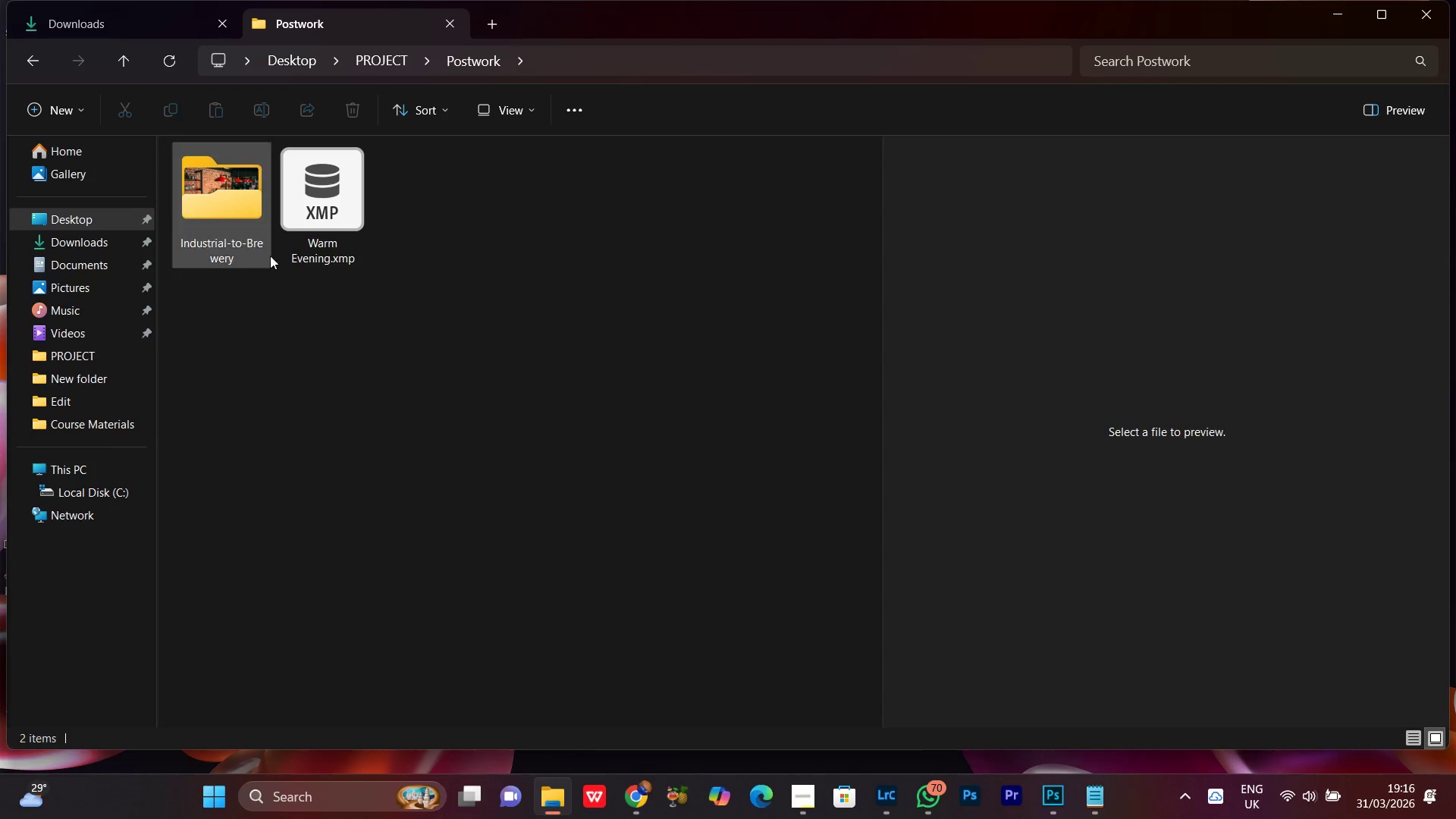 
left_click([336, 218])
 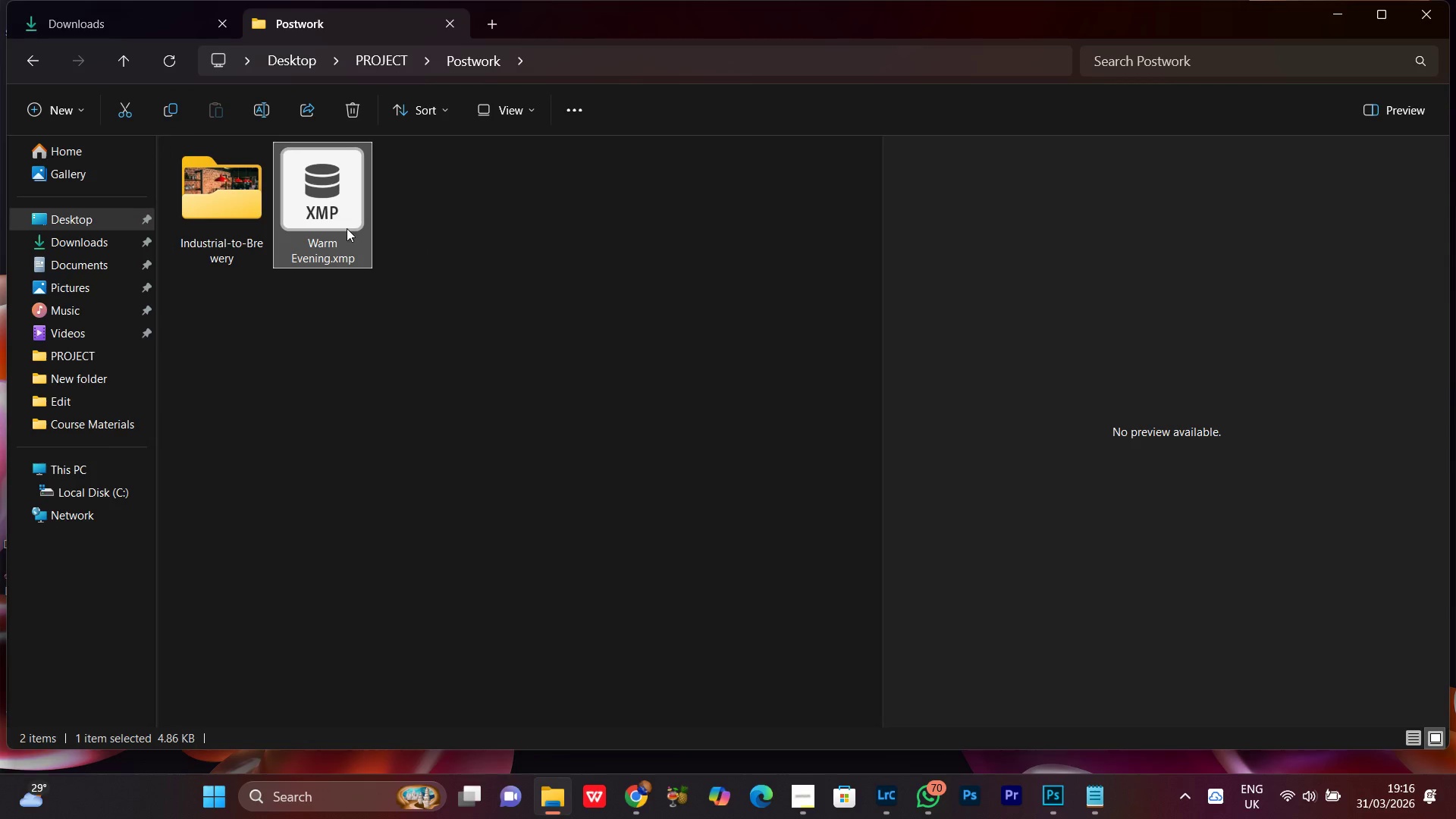 
left_click_drag(start_coordinate=[347, 228], to_coordinate=[226, 234])
 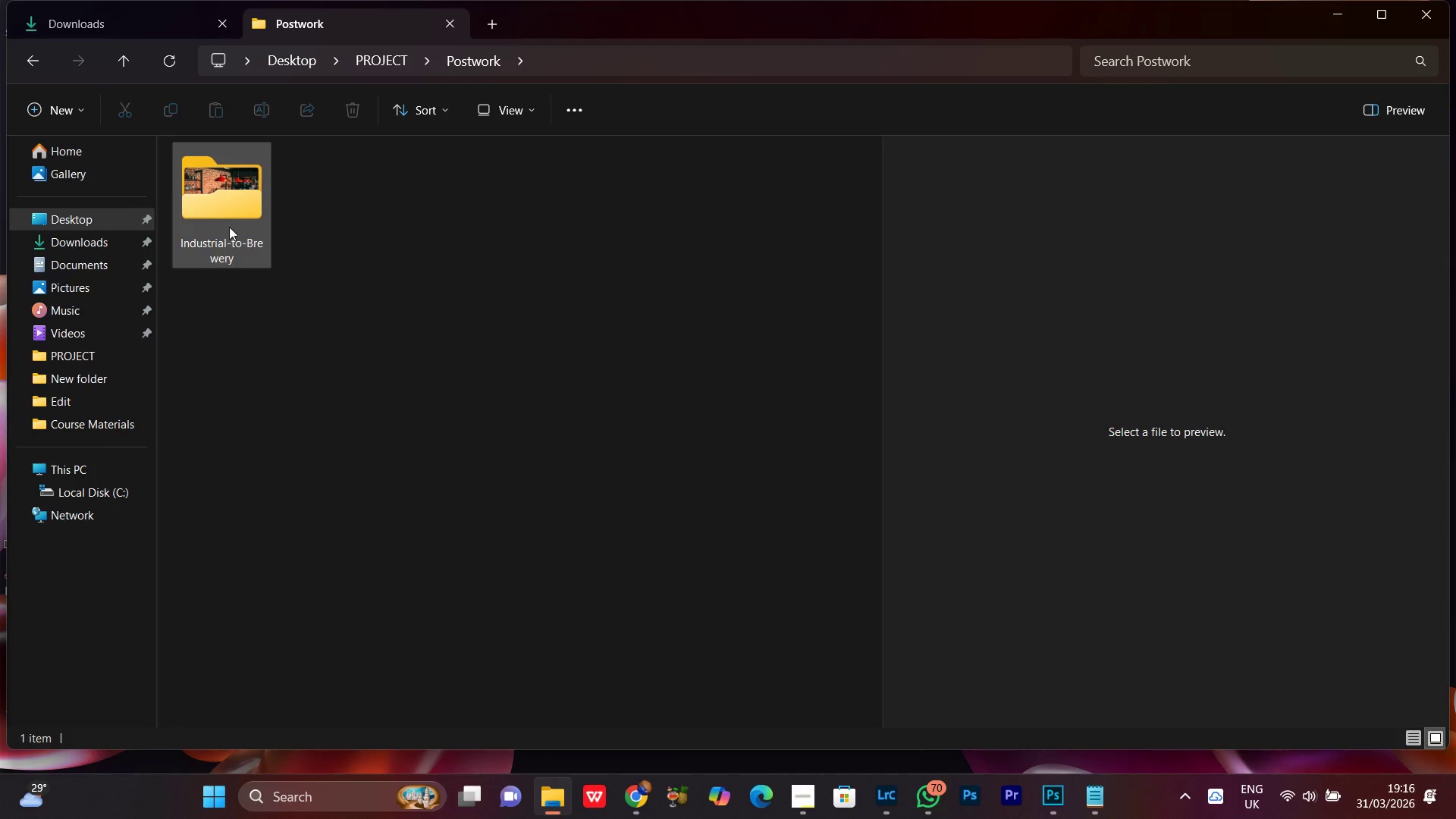 
double_click([229, 227])
 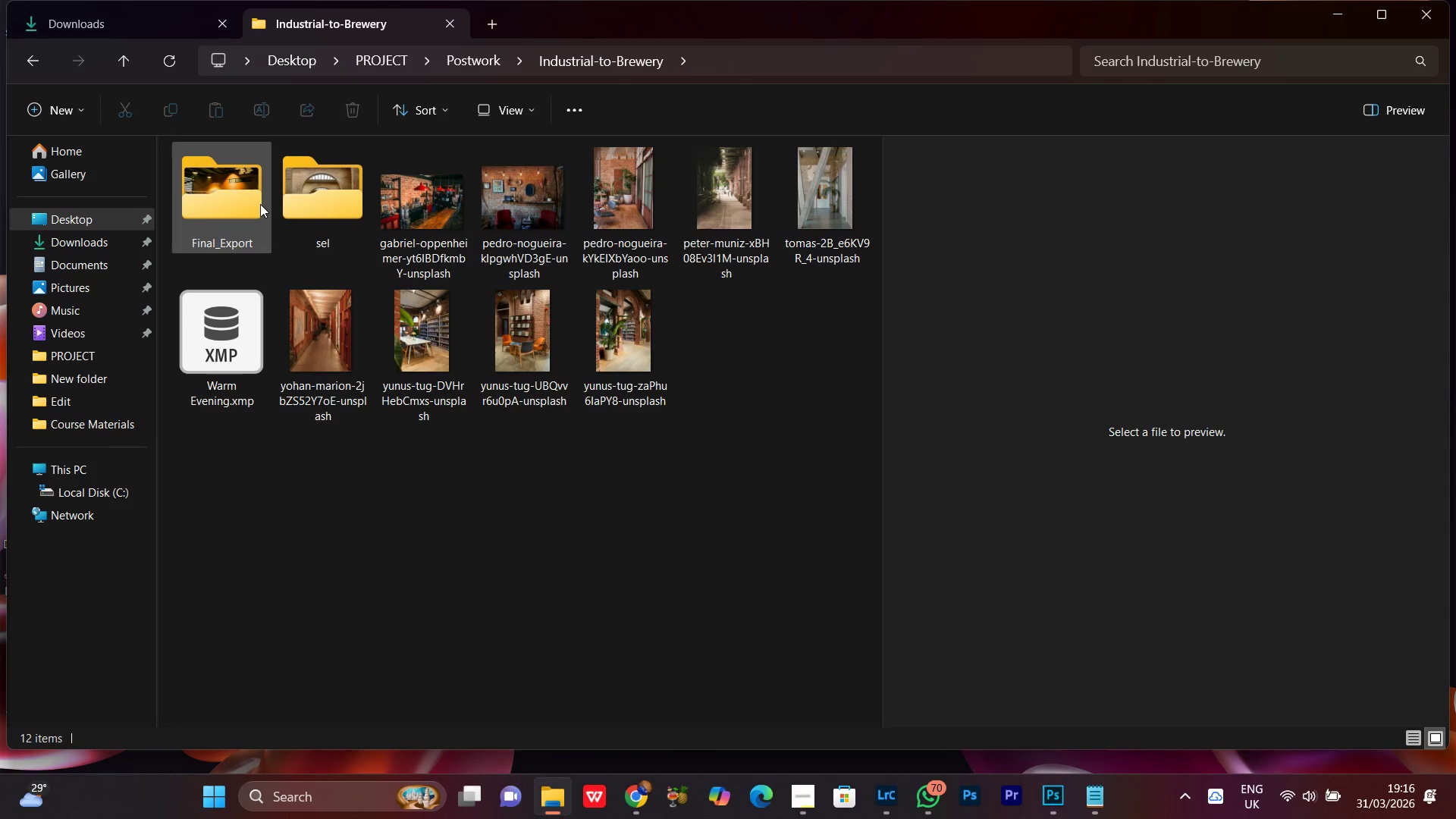 
double_click([244, 205])
 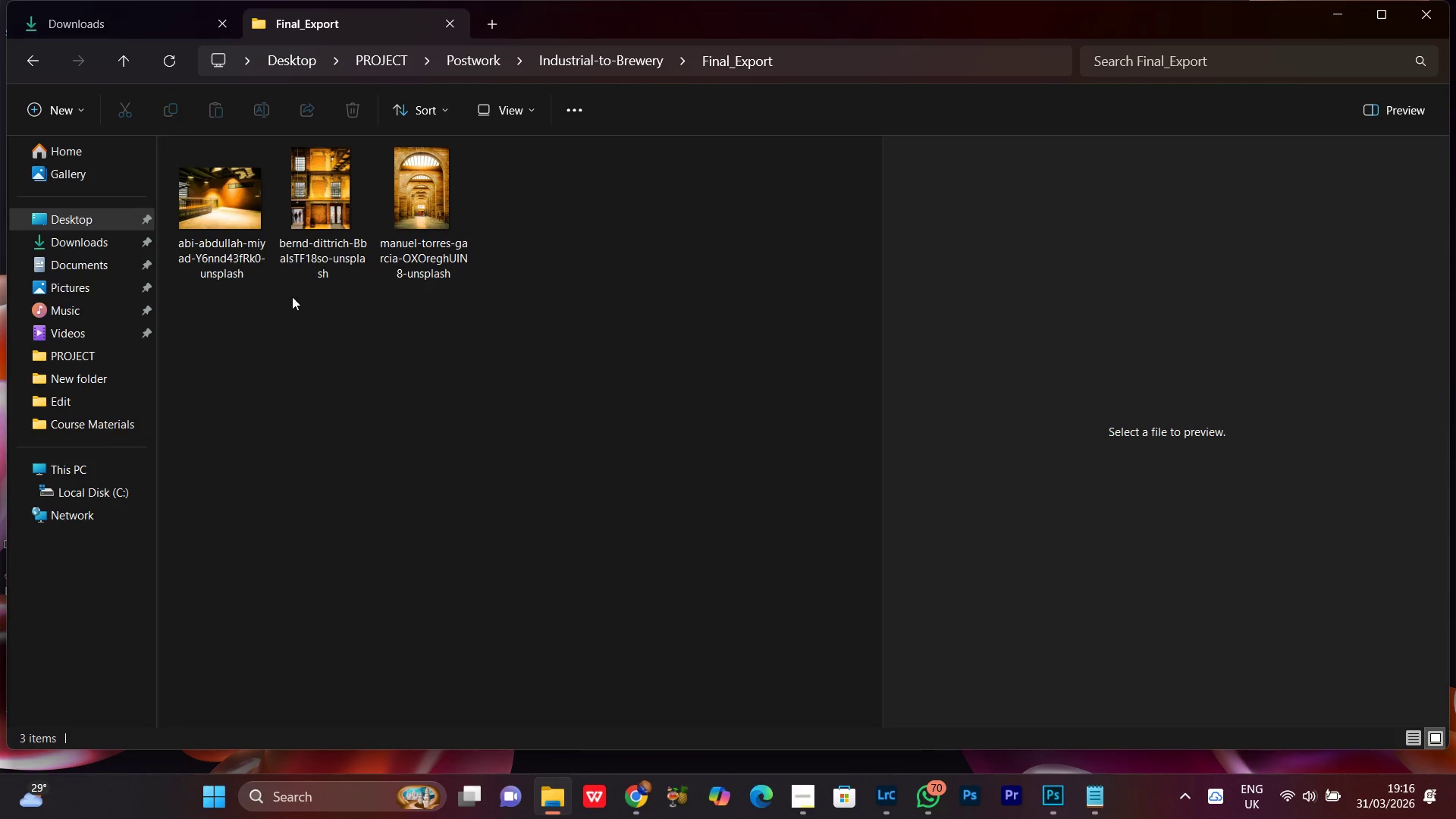 
left_click([249, 232])
 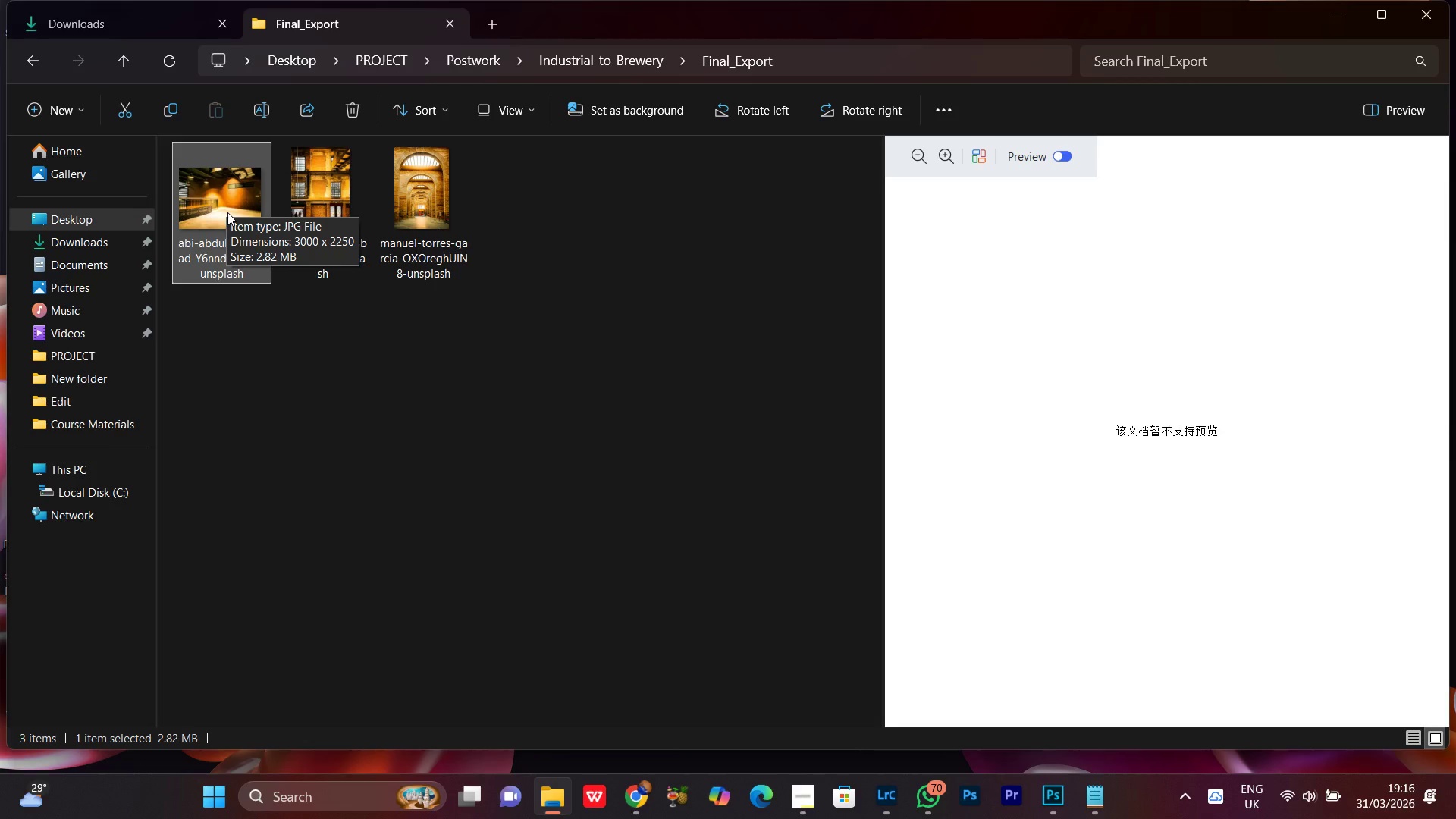 
right_click([218, 208])
 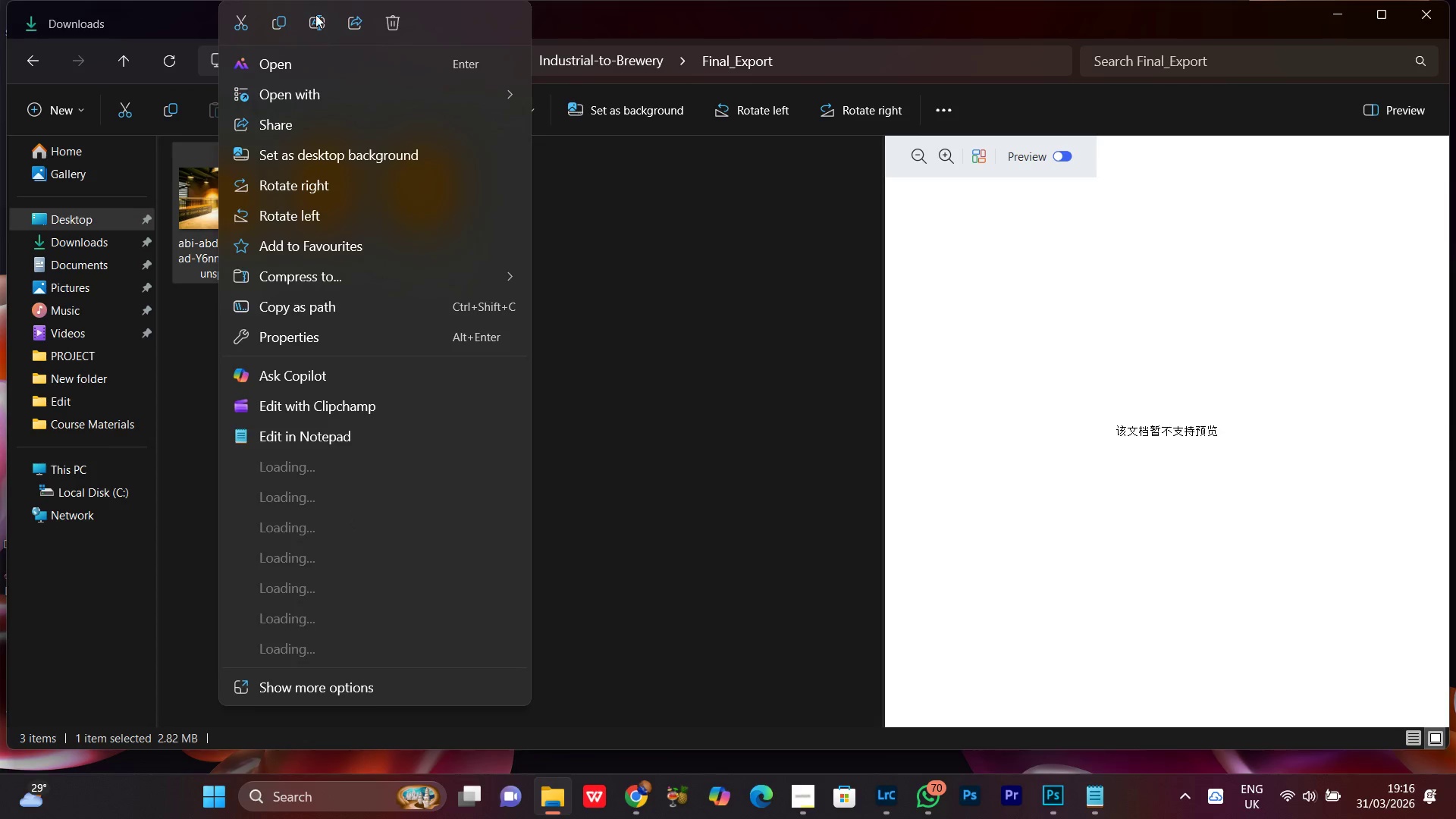 
left_click([312, 20])
 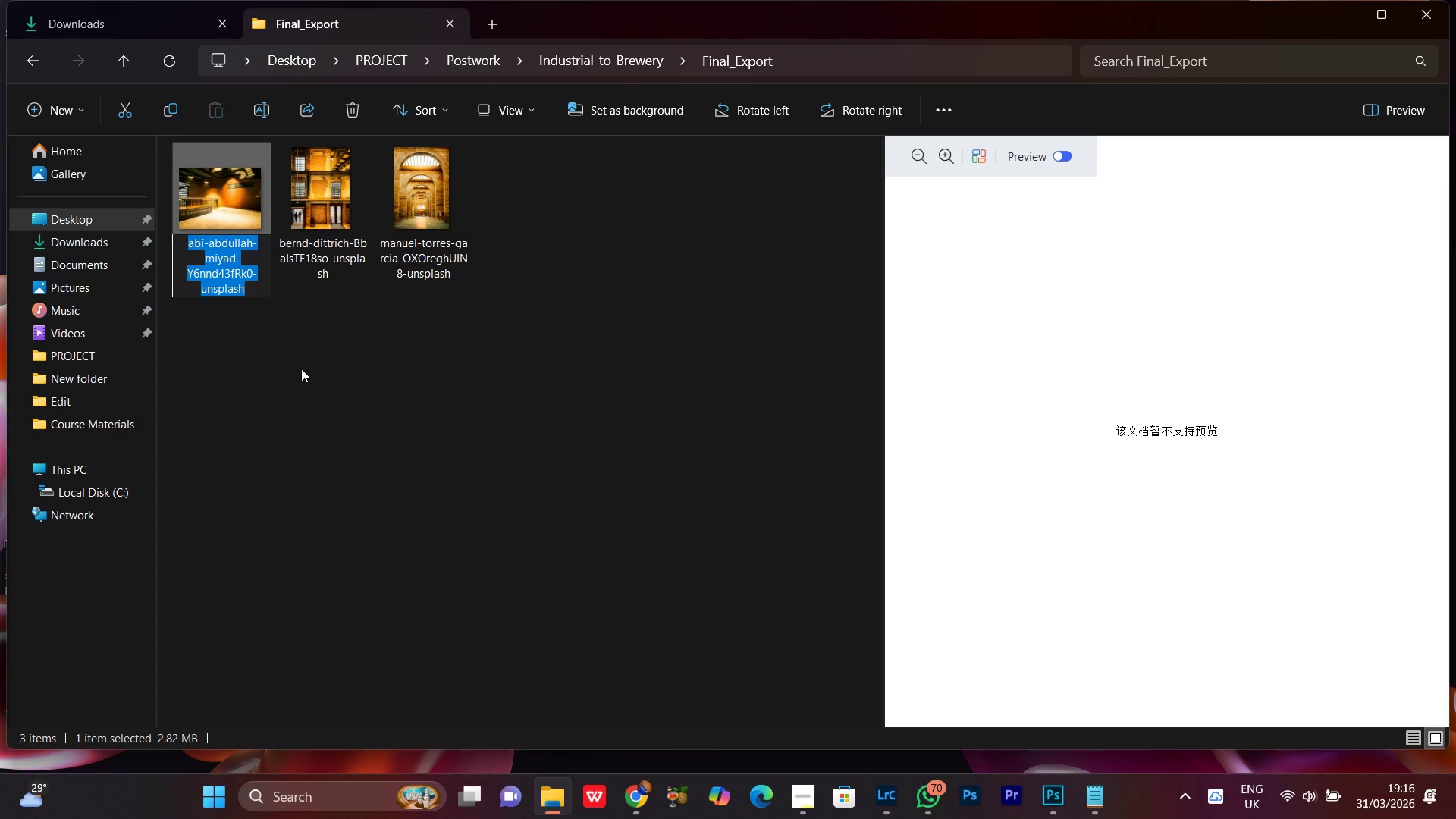 
key(Control+V)
 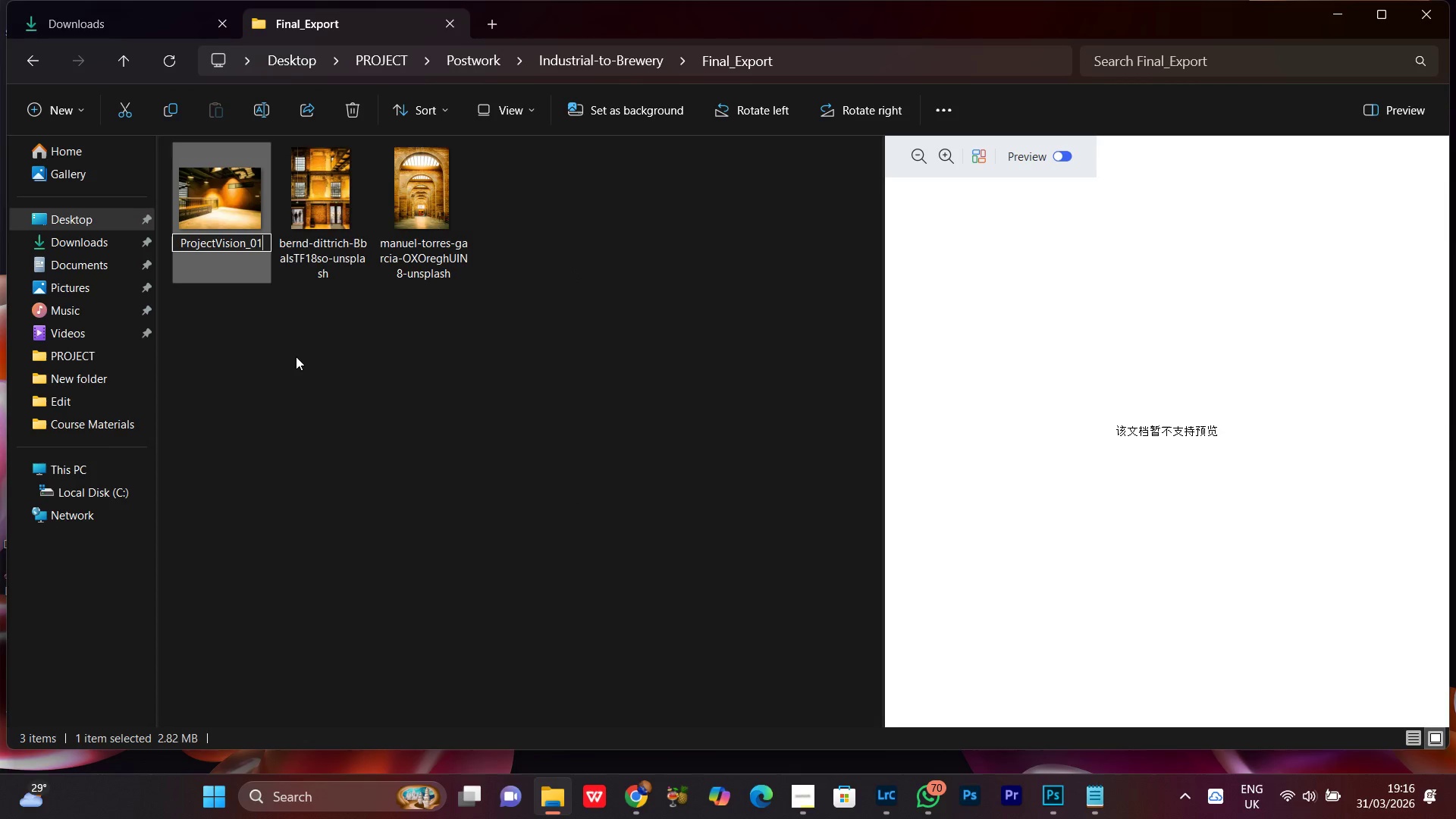 
key(Enter)
 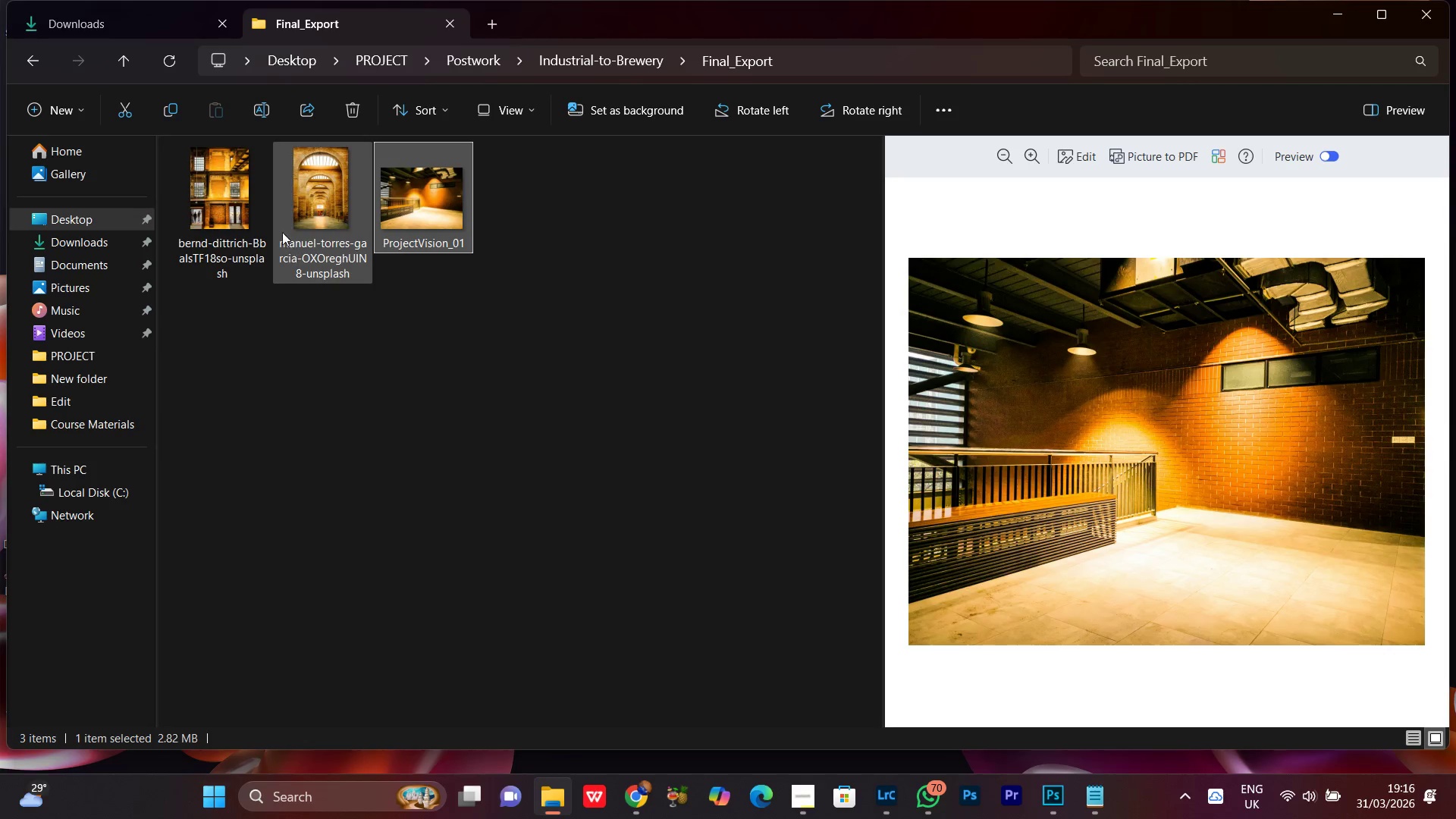 
left_click([199, 224])
 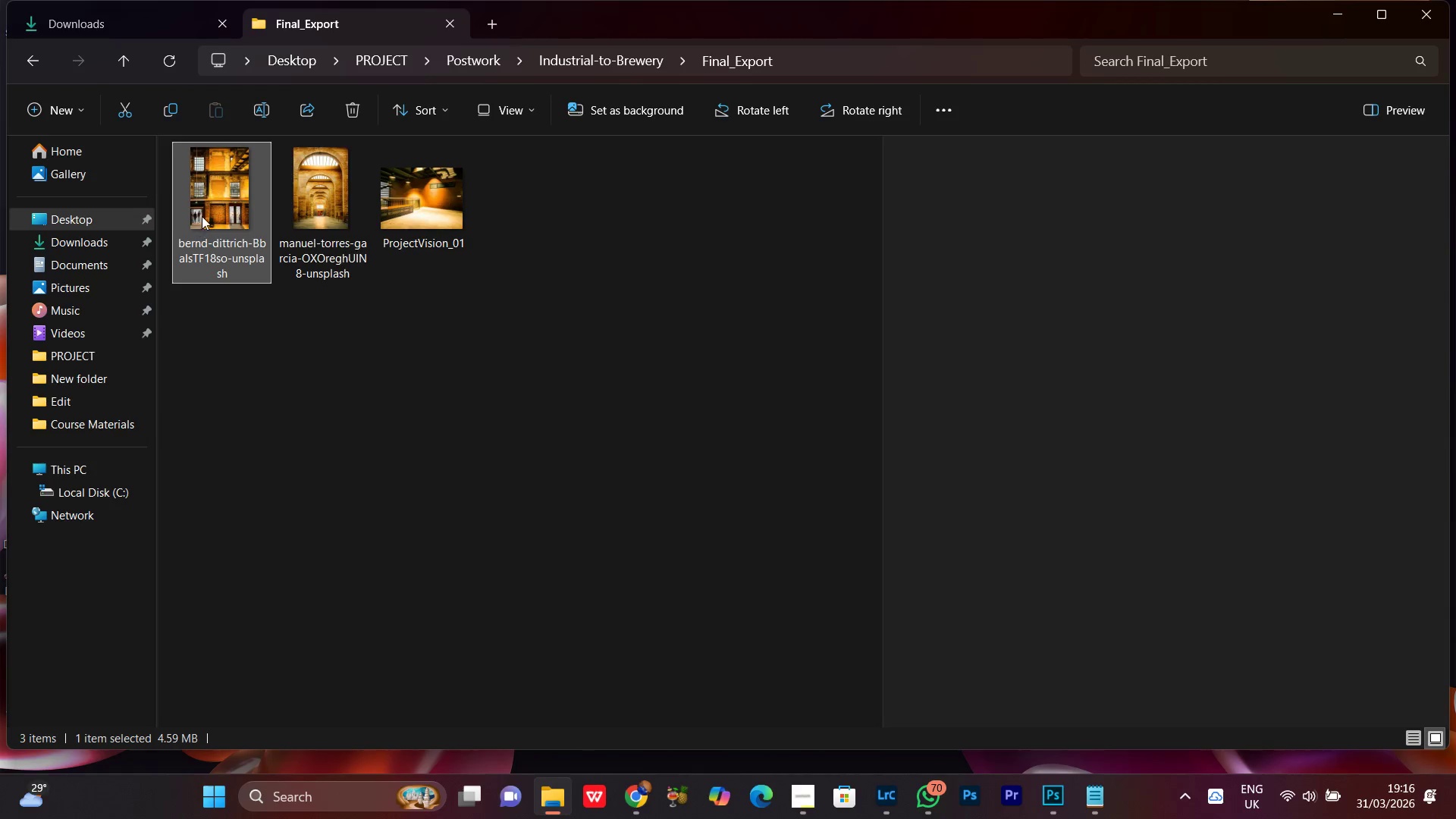 
mouse_move([220, 211])
 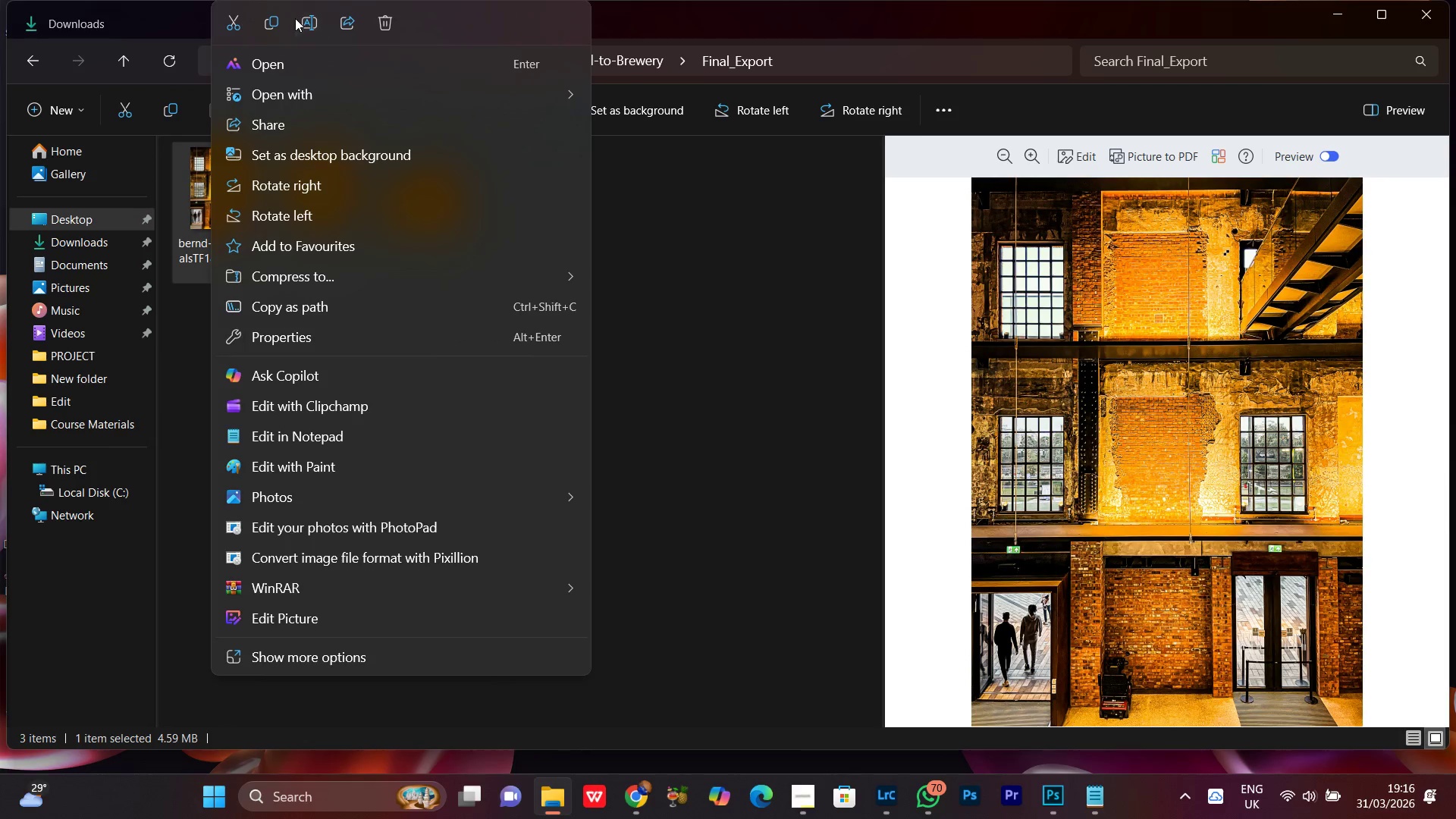 
left_click([305, 24])
 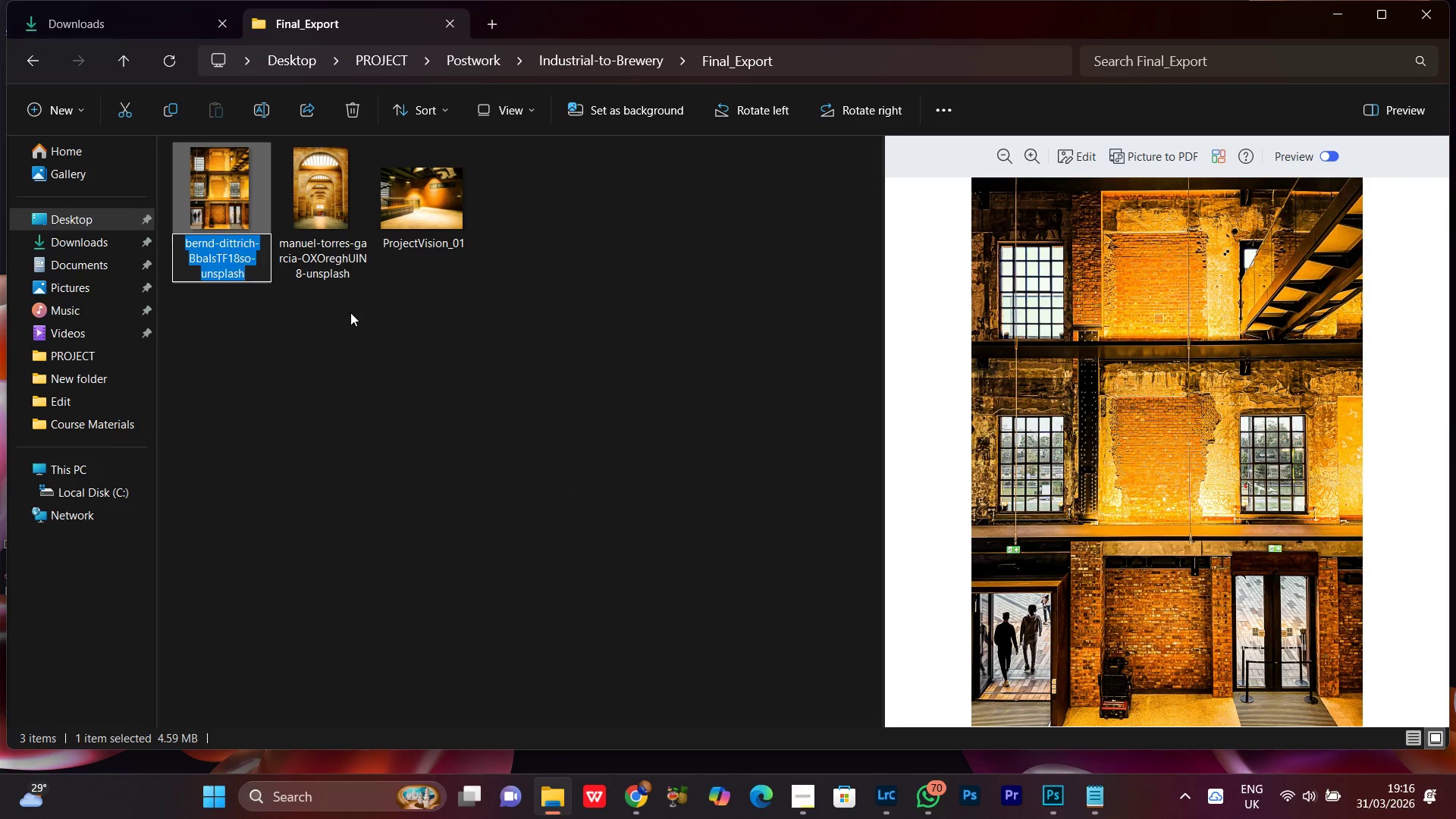 
key(Control+V)
 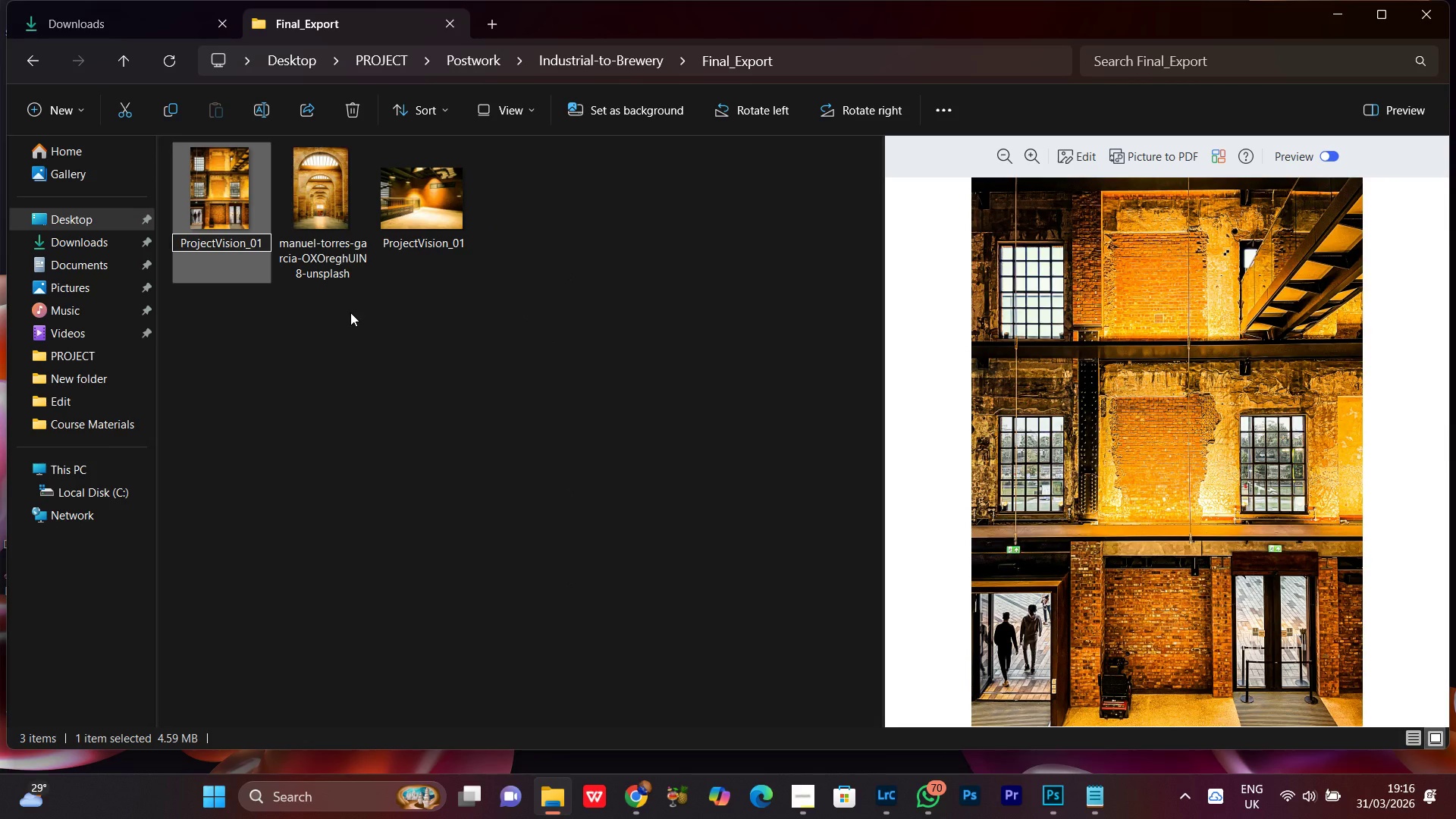 
key(Backspace)
 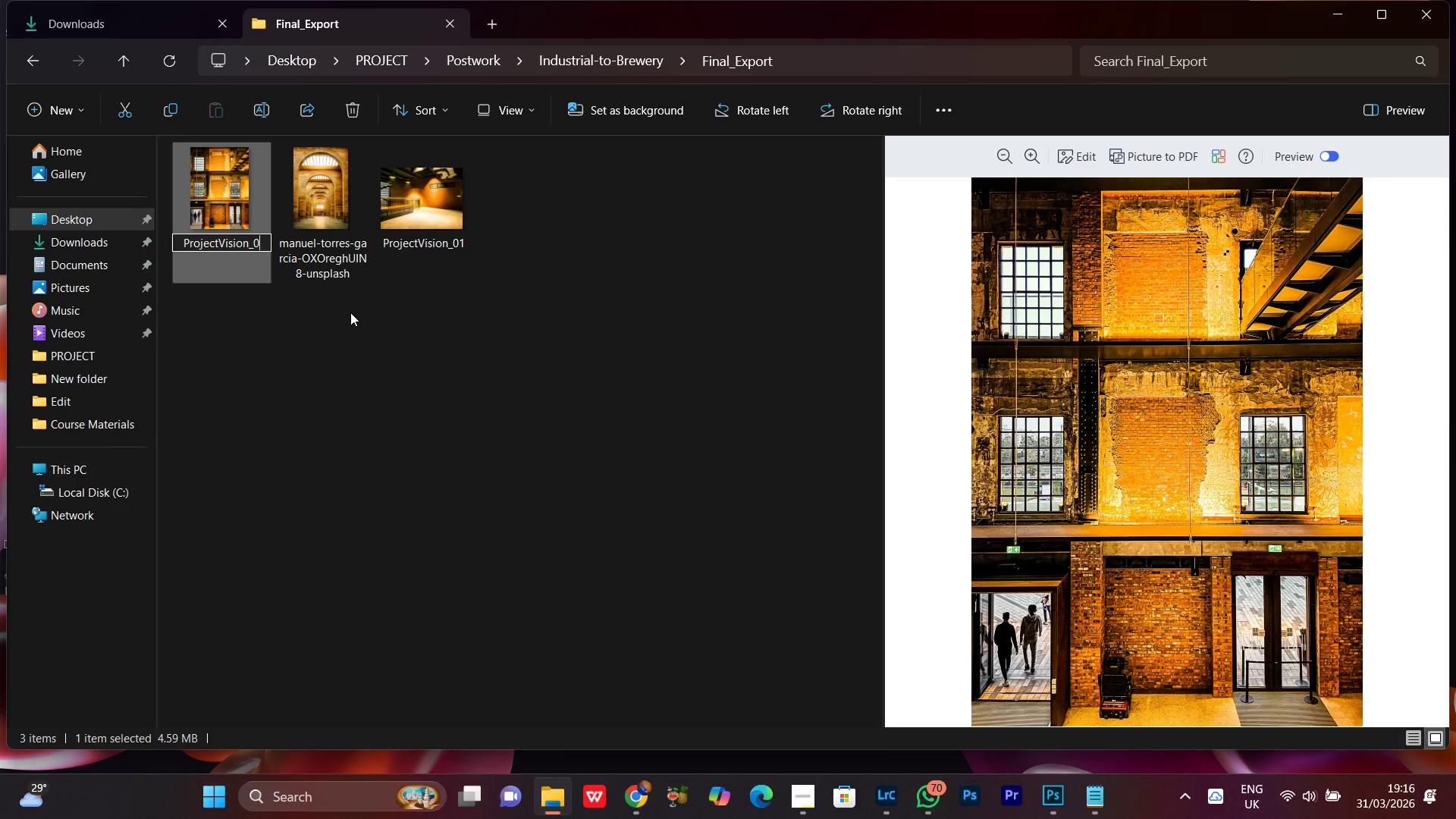 
key(2)
 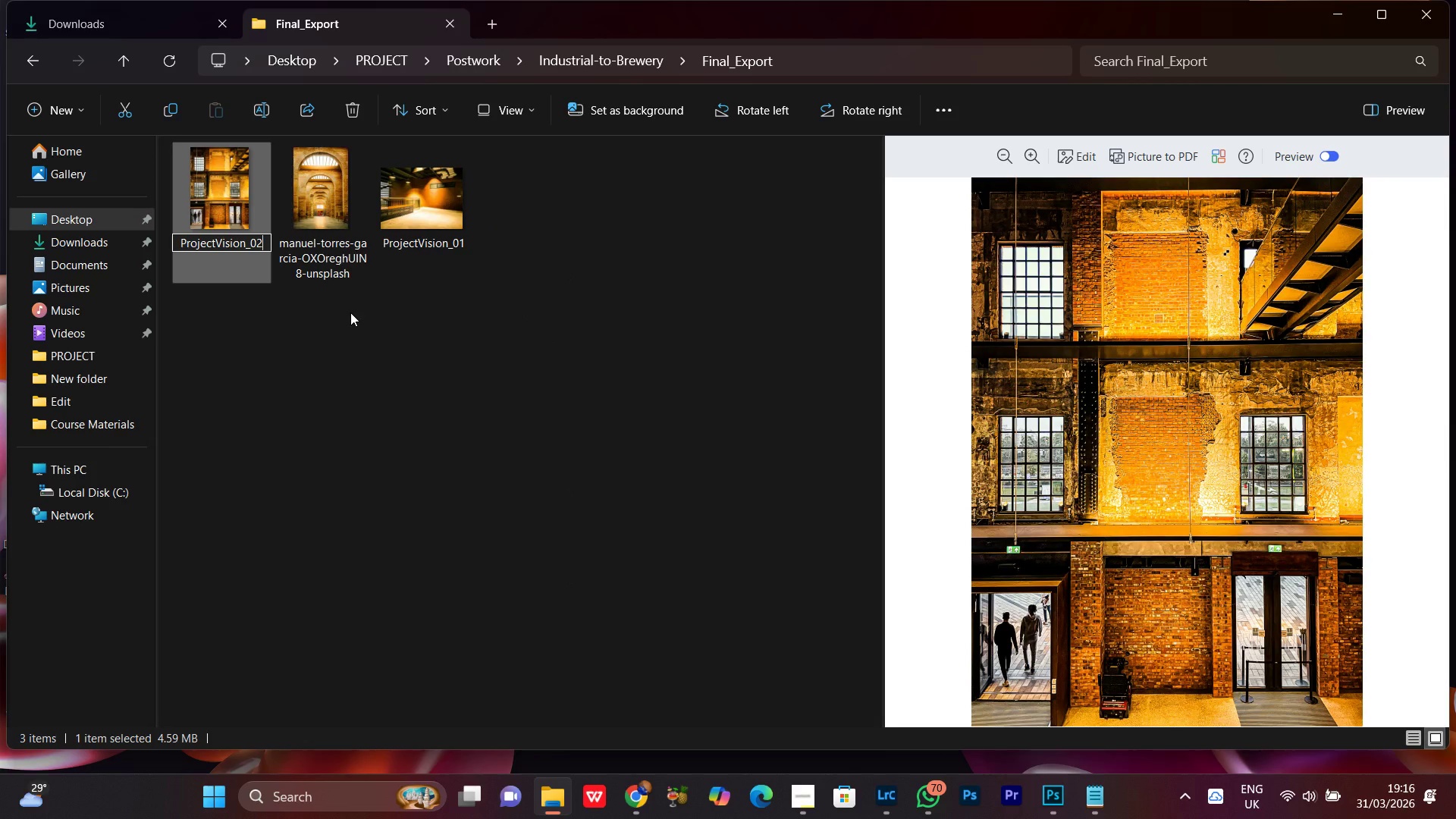 
key(Enter)
 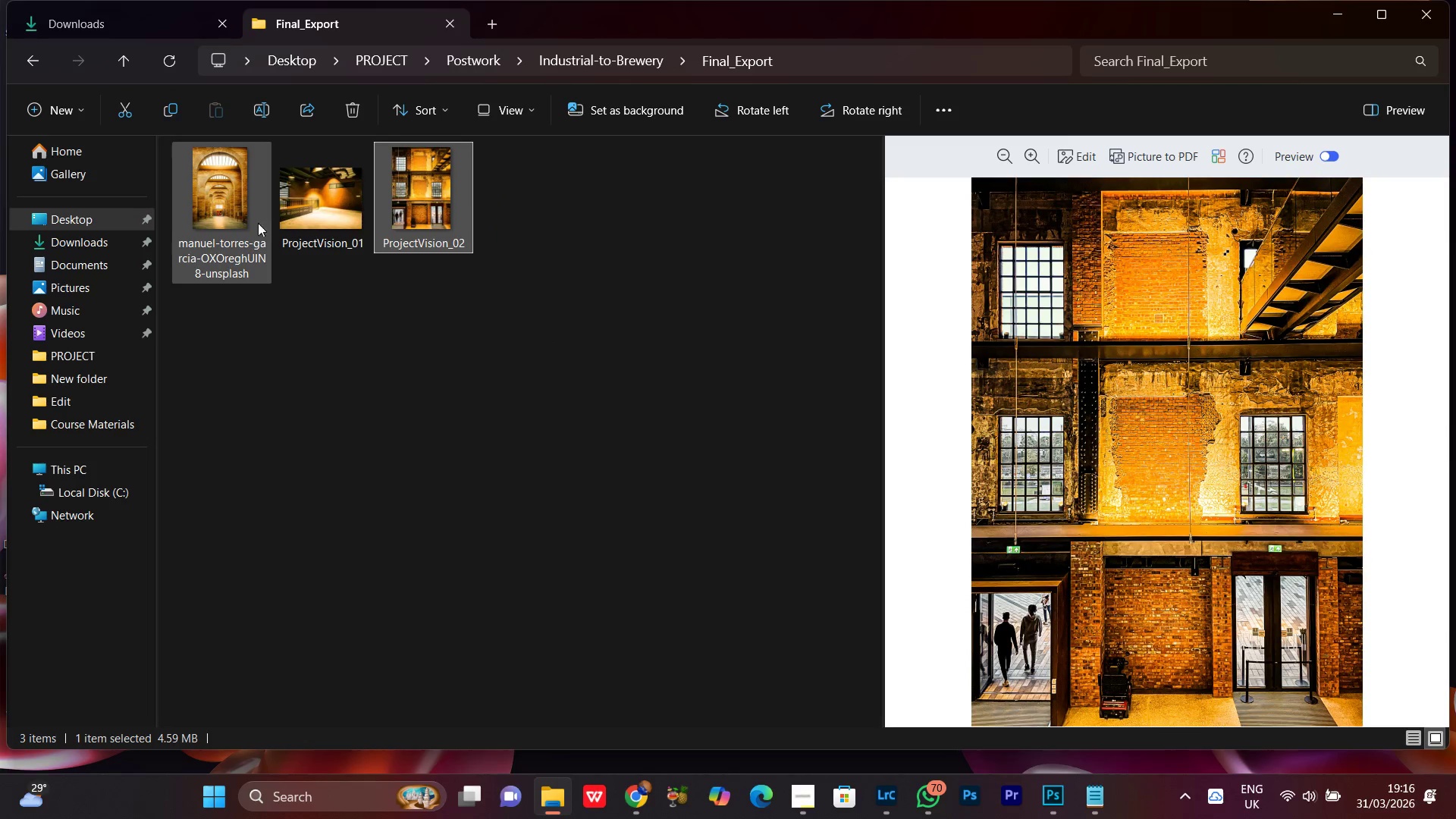 
left_click([251, 194])
 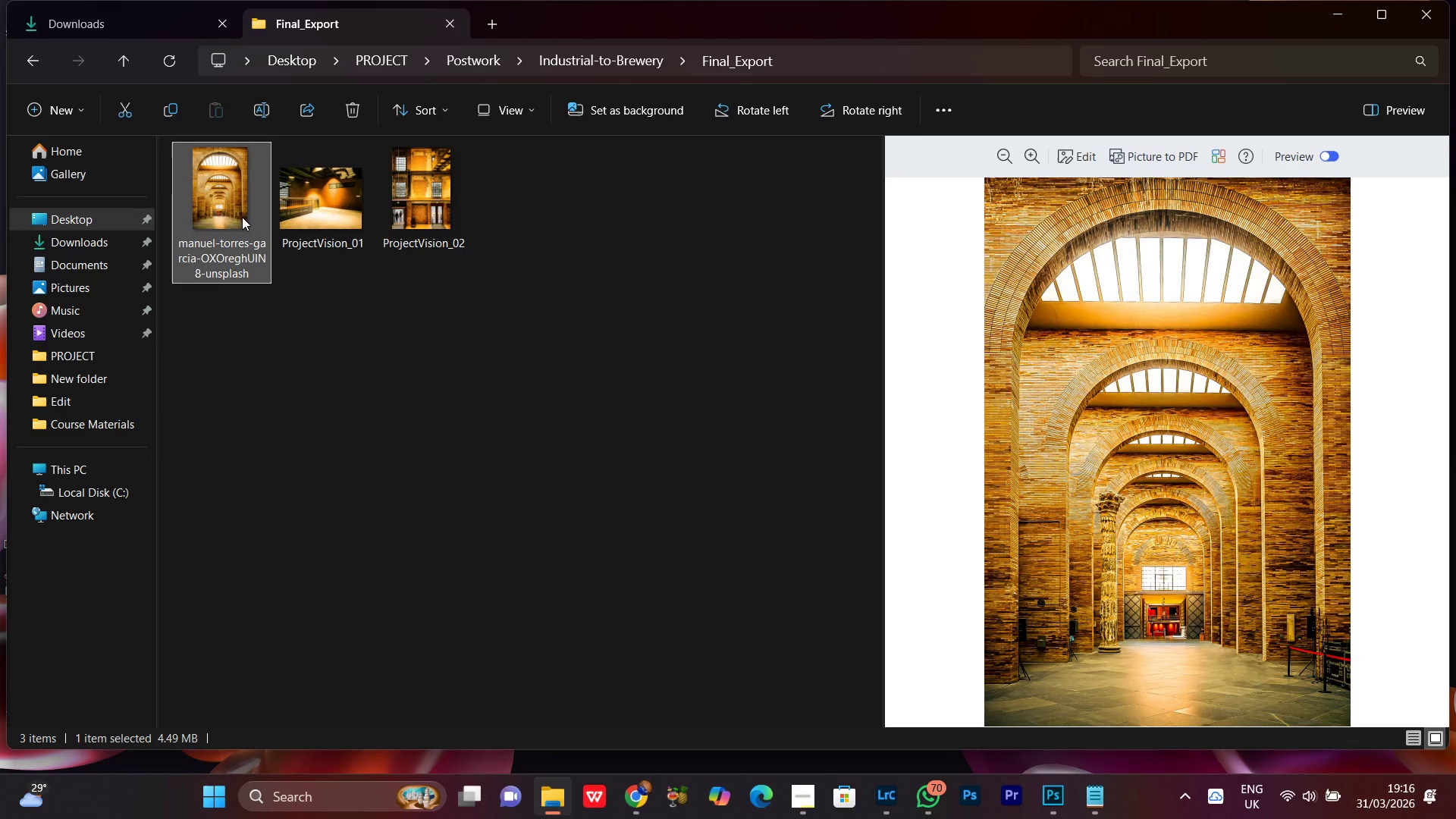 
right_click([242, 217])
 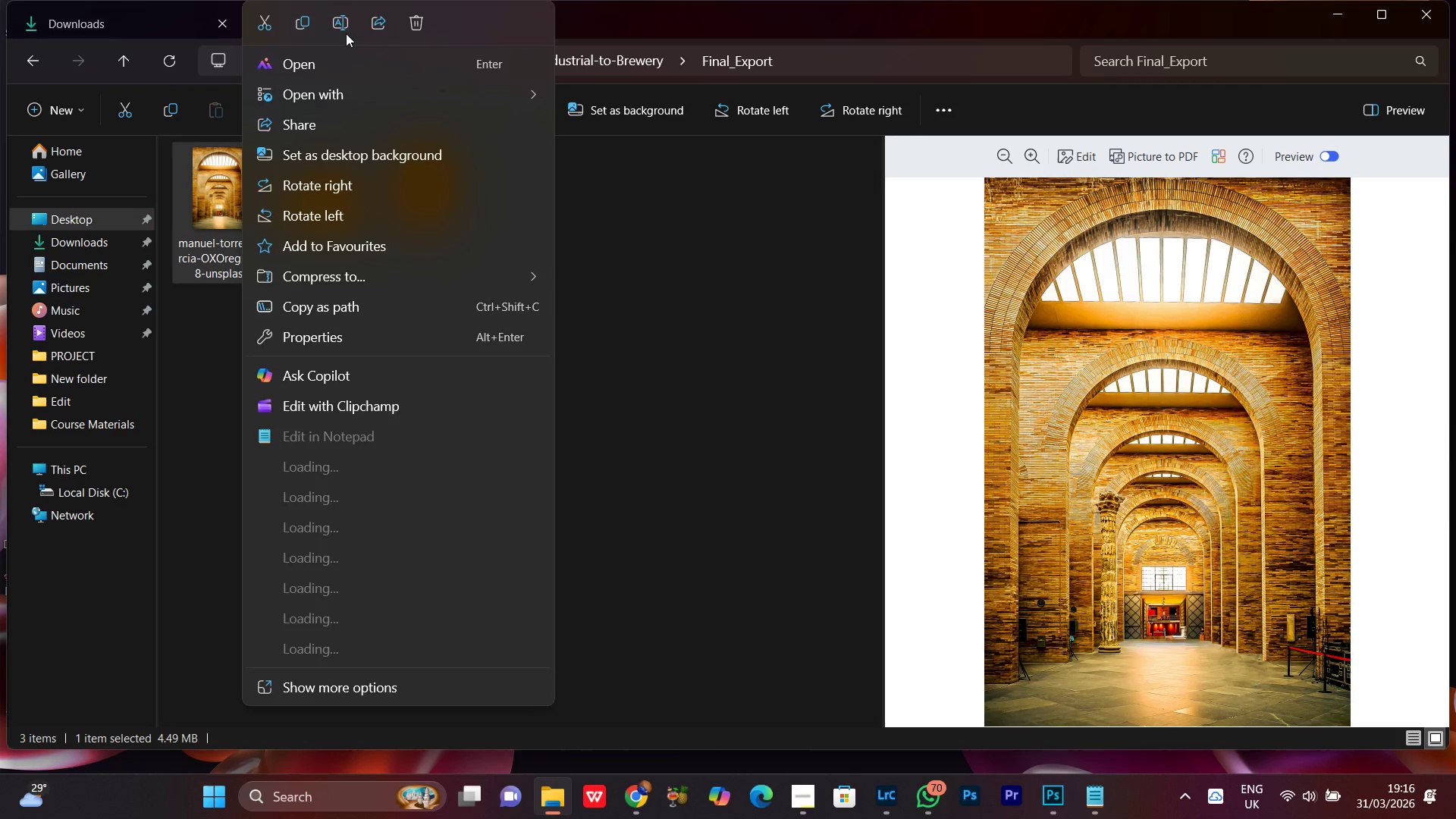 
left_click([344, 25])
 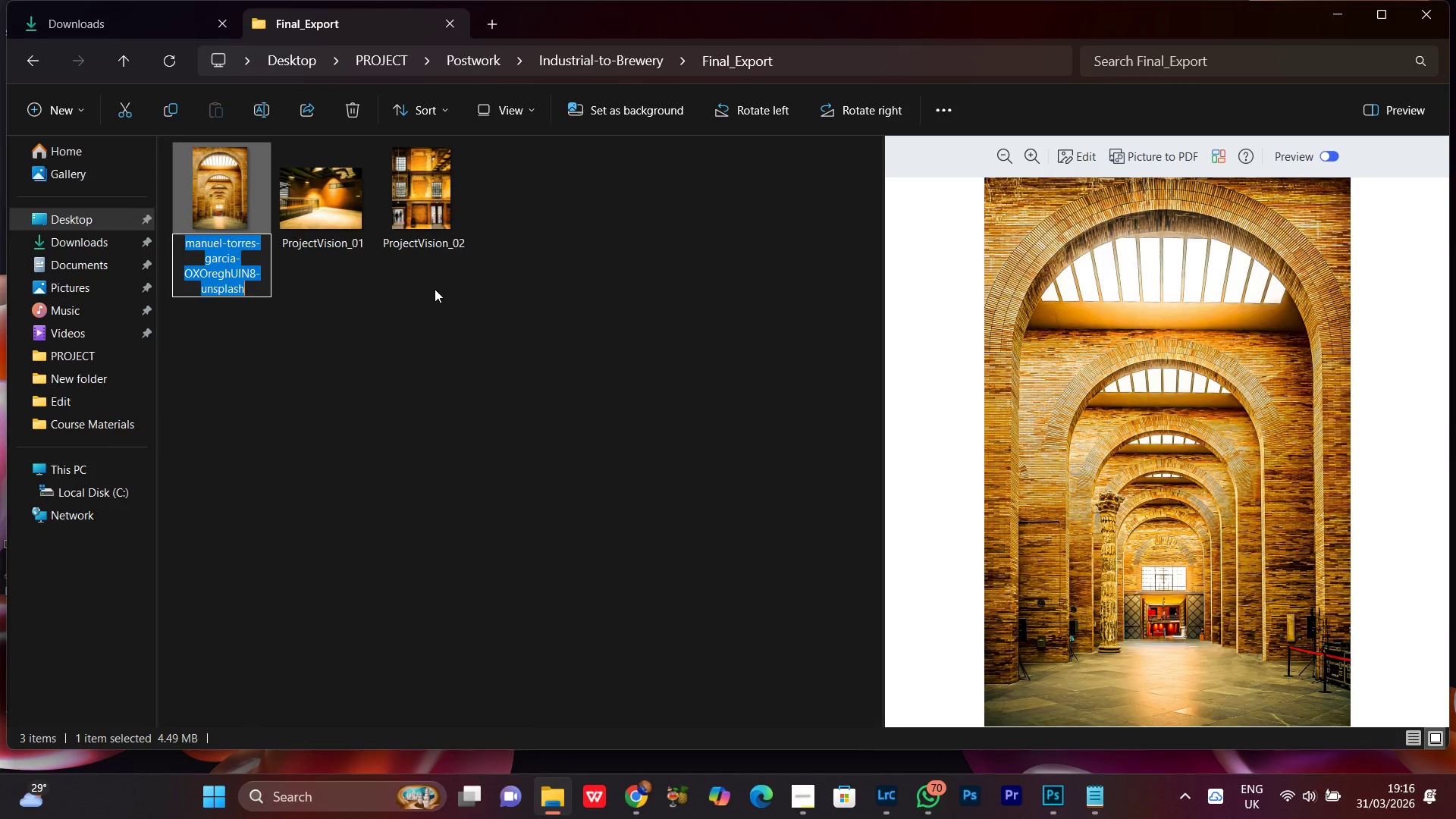 
key(Control+V)
 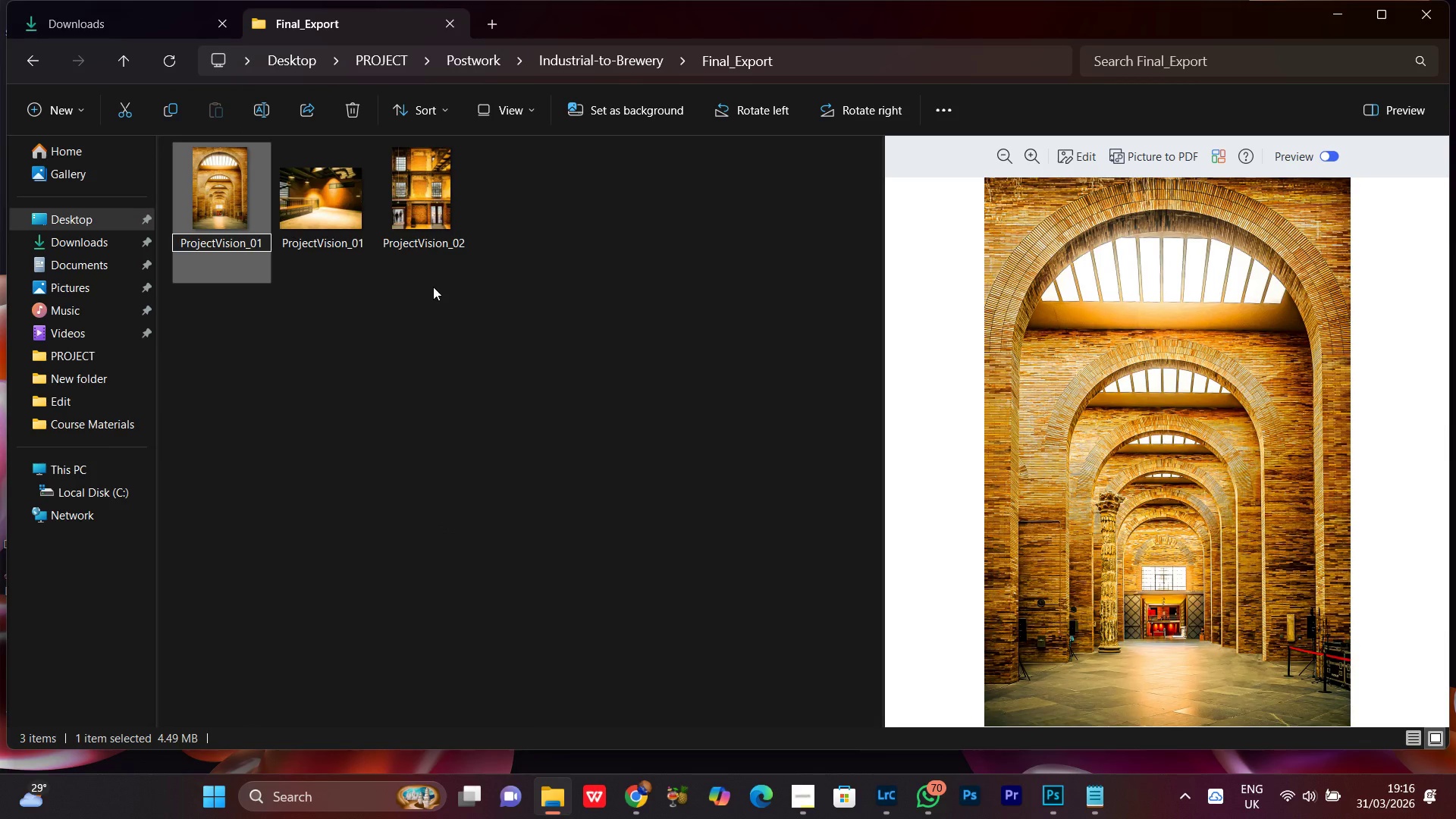 
key(Backspace)
 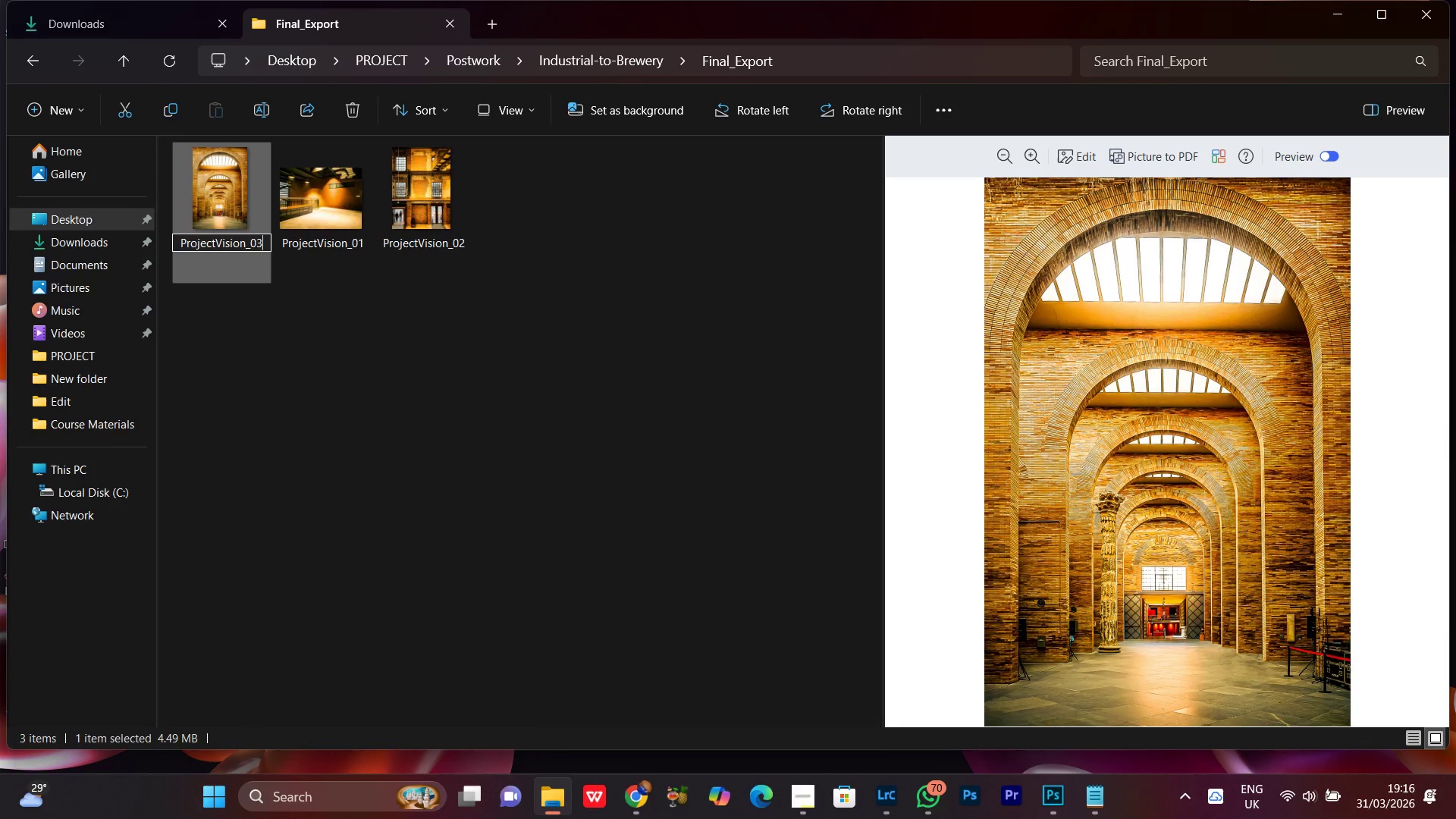 
key(3)
 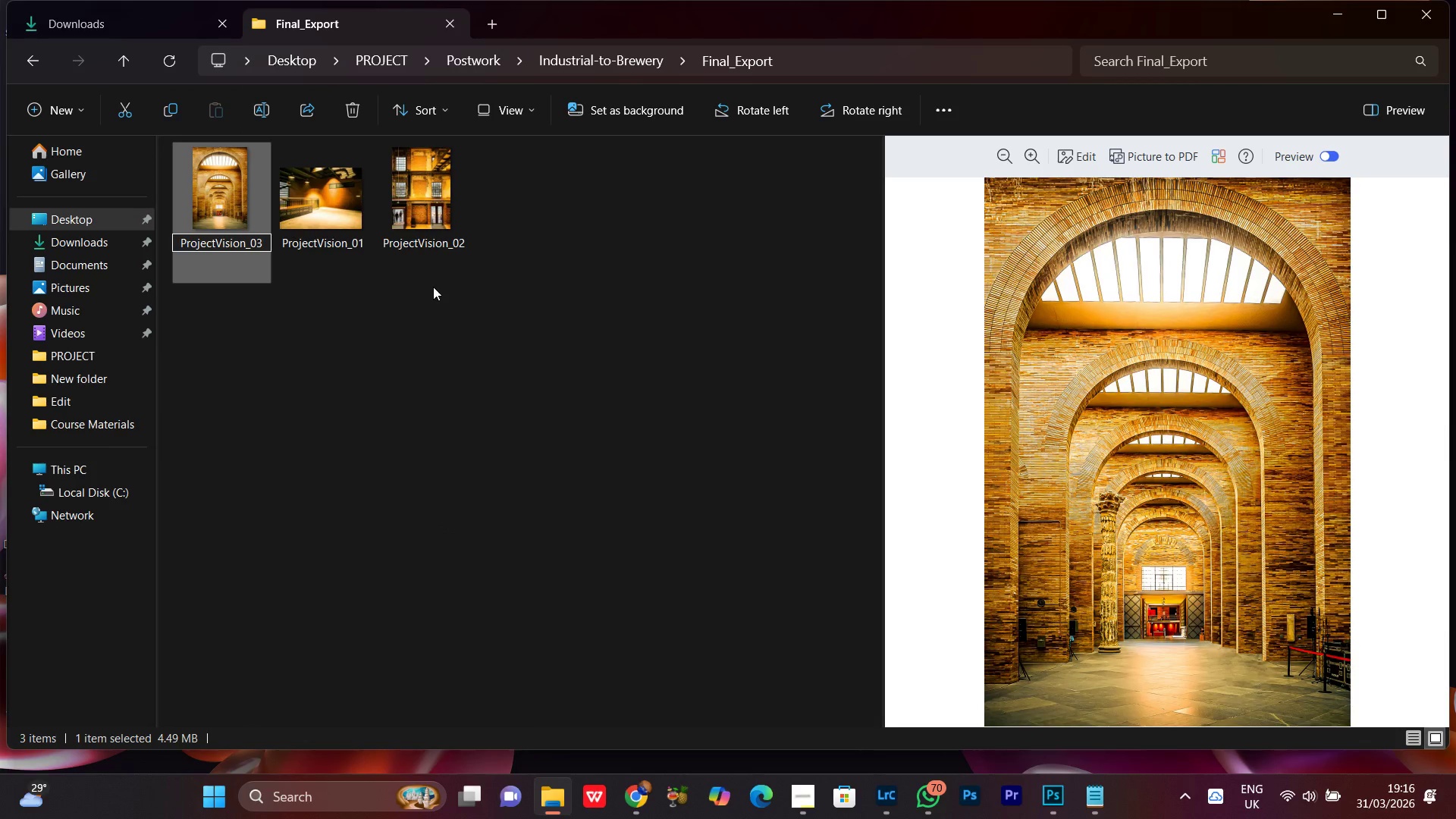 
key(Enter)
 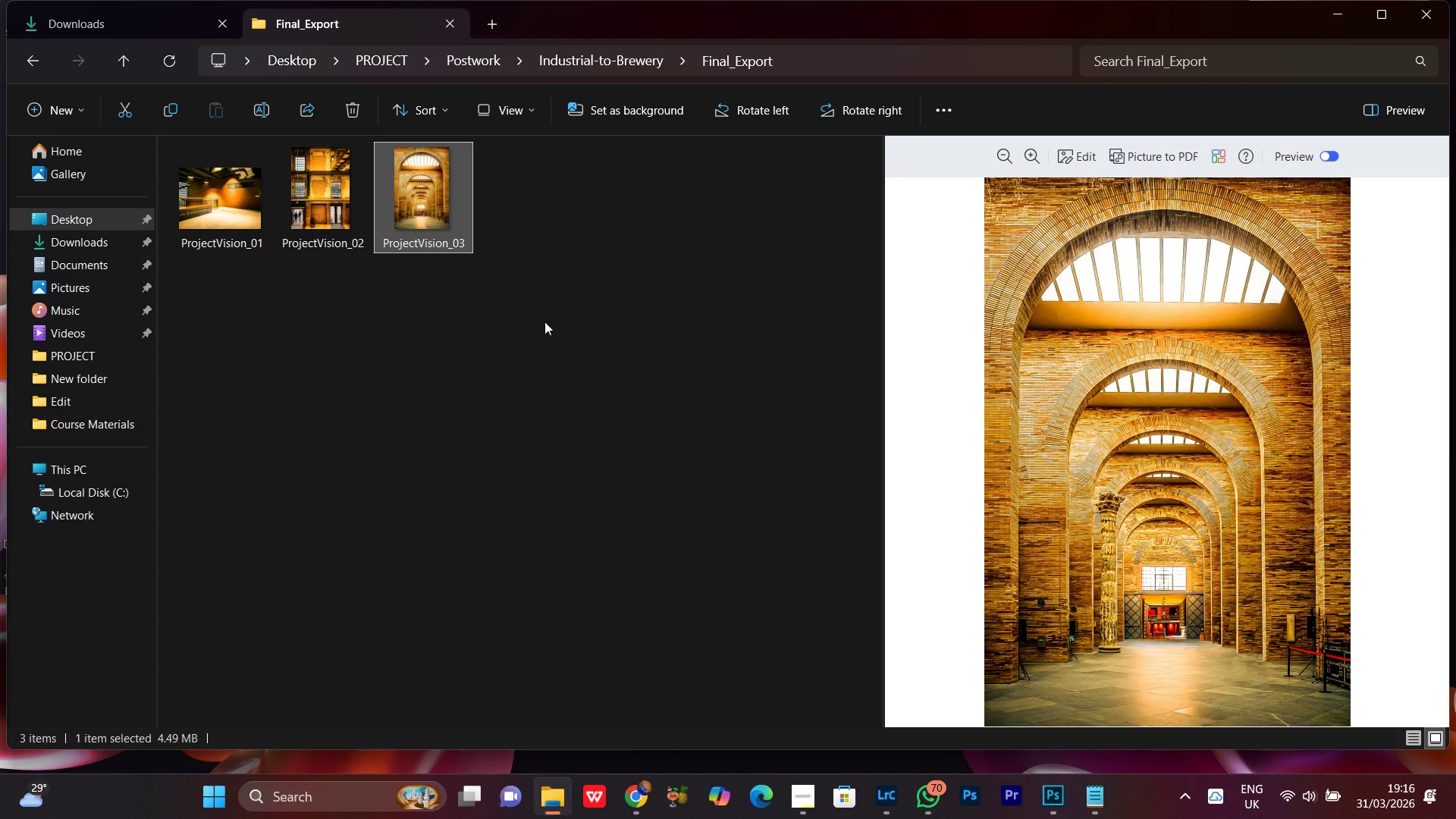 
left_click([622, 356])
 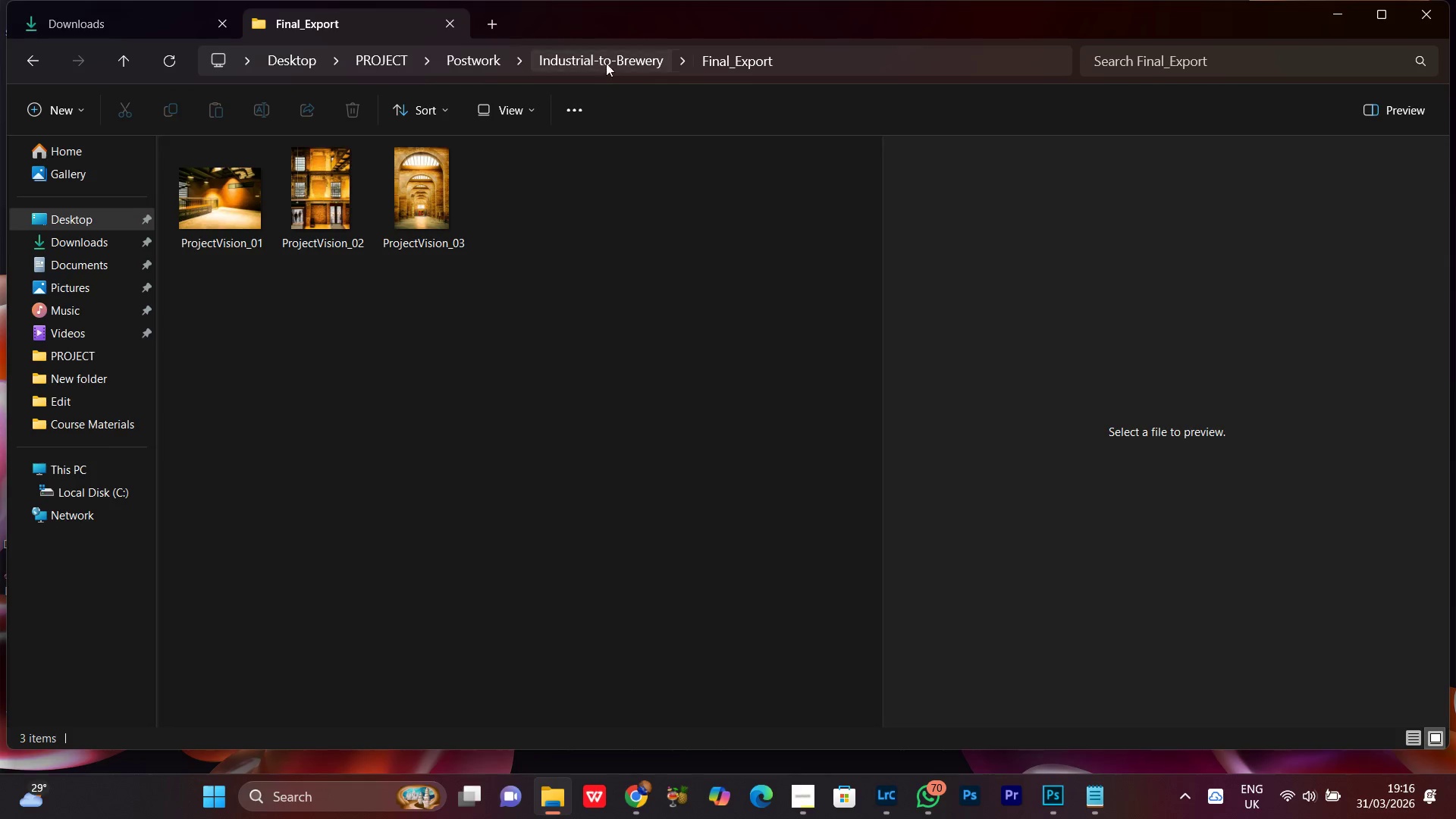 
left_click([606, 55])
 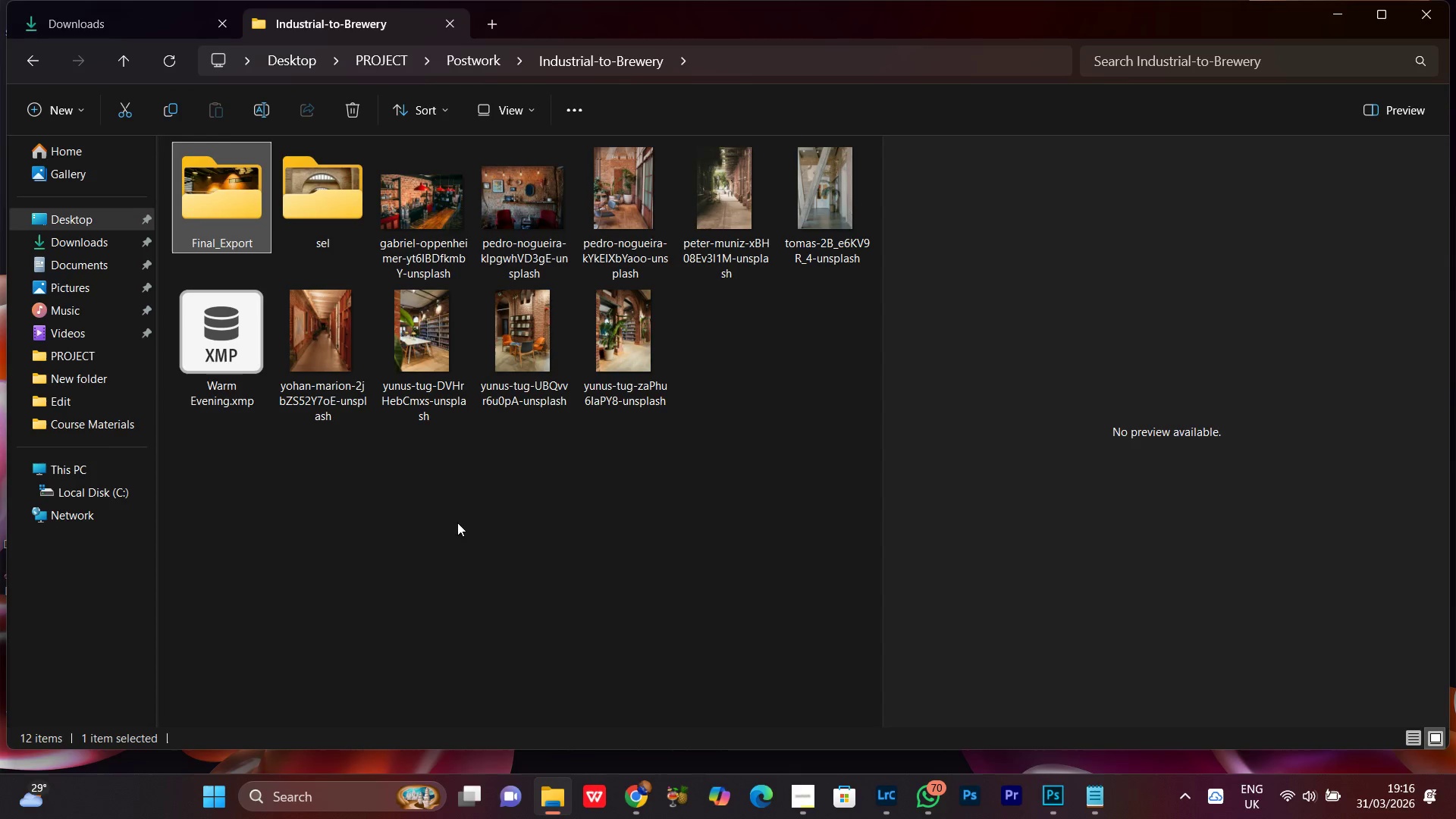 
left_click([451, 522])
 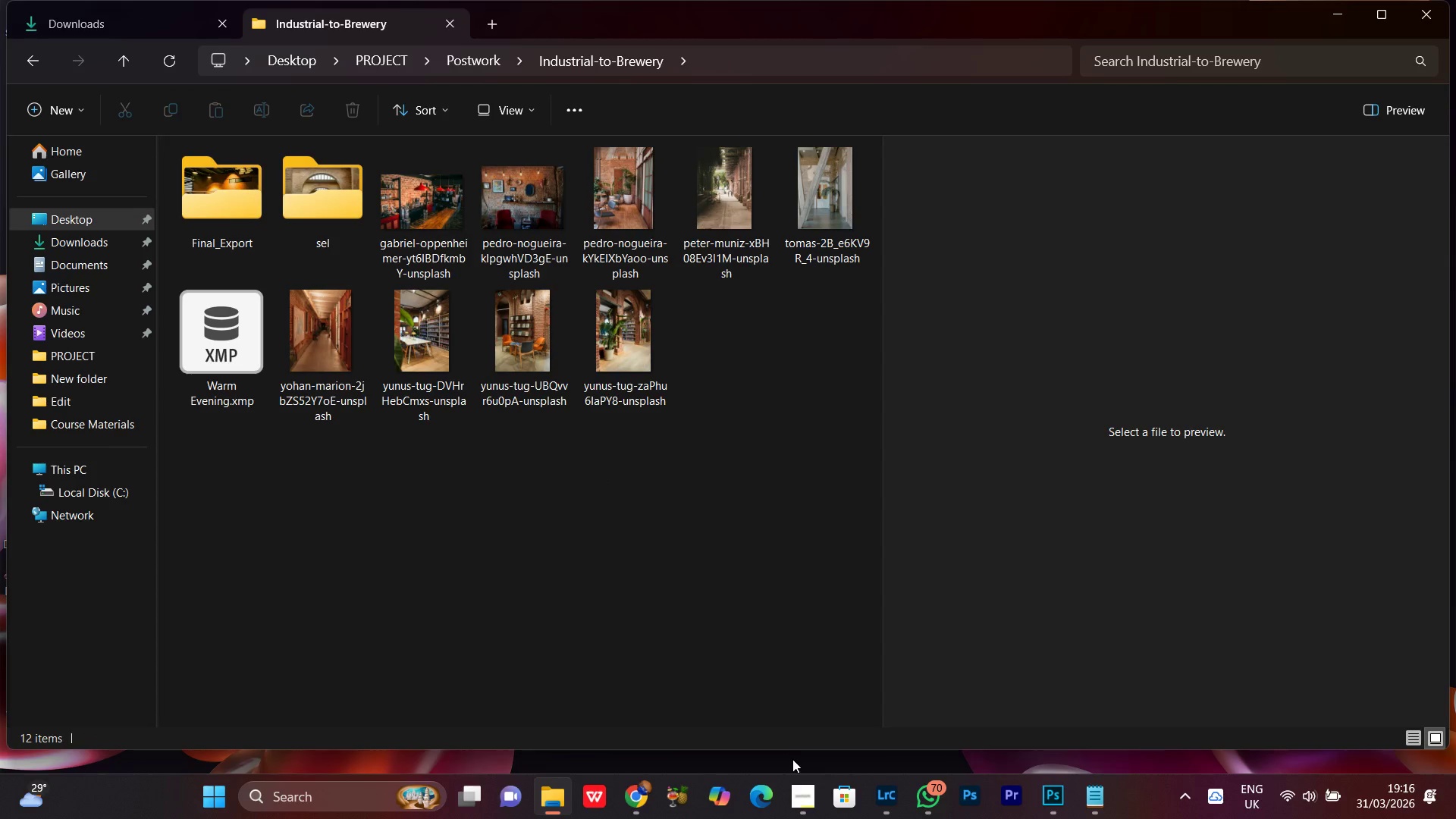 
left_click([795, 811])